 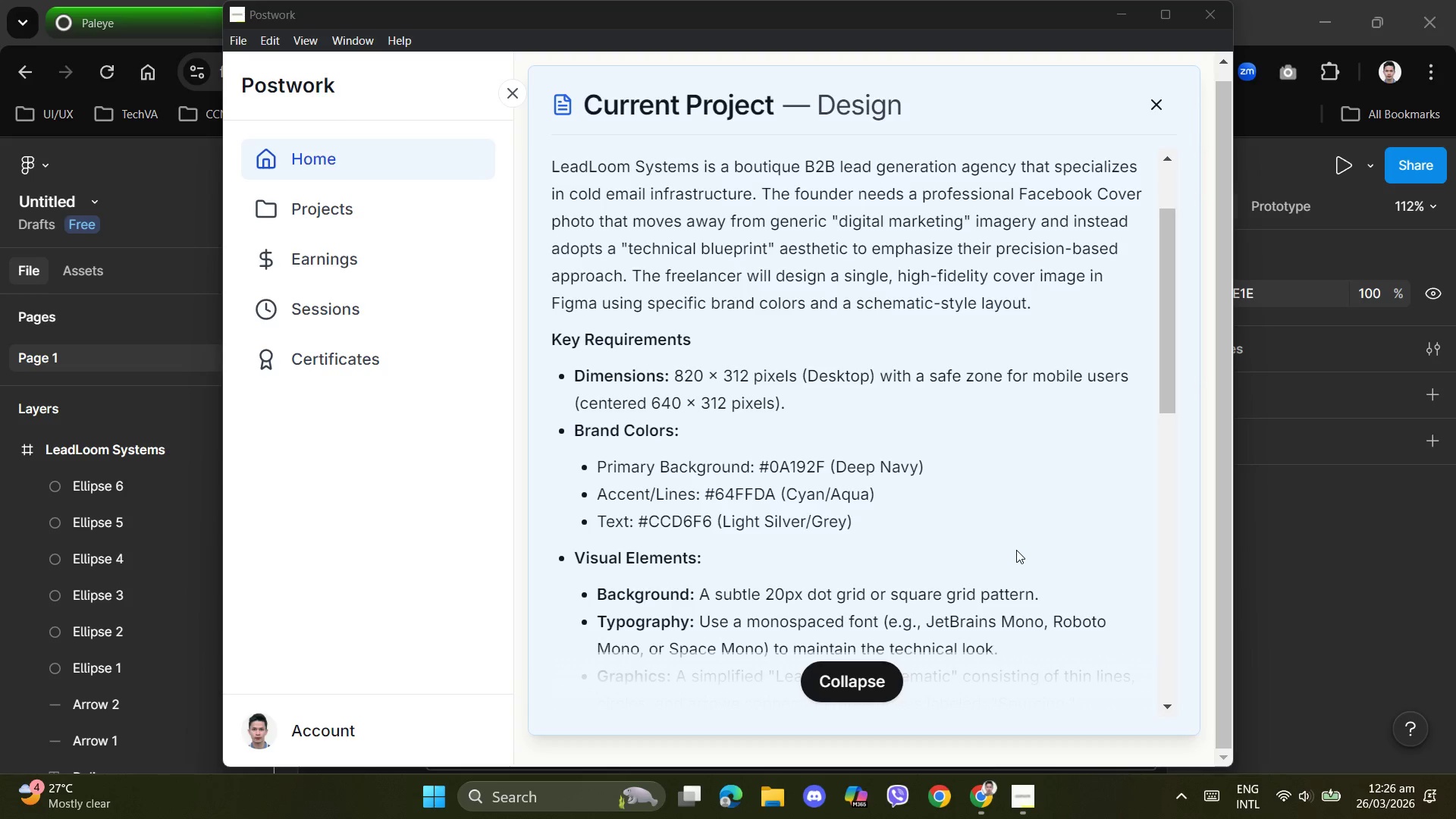 
left_click([1367, 639])
 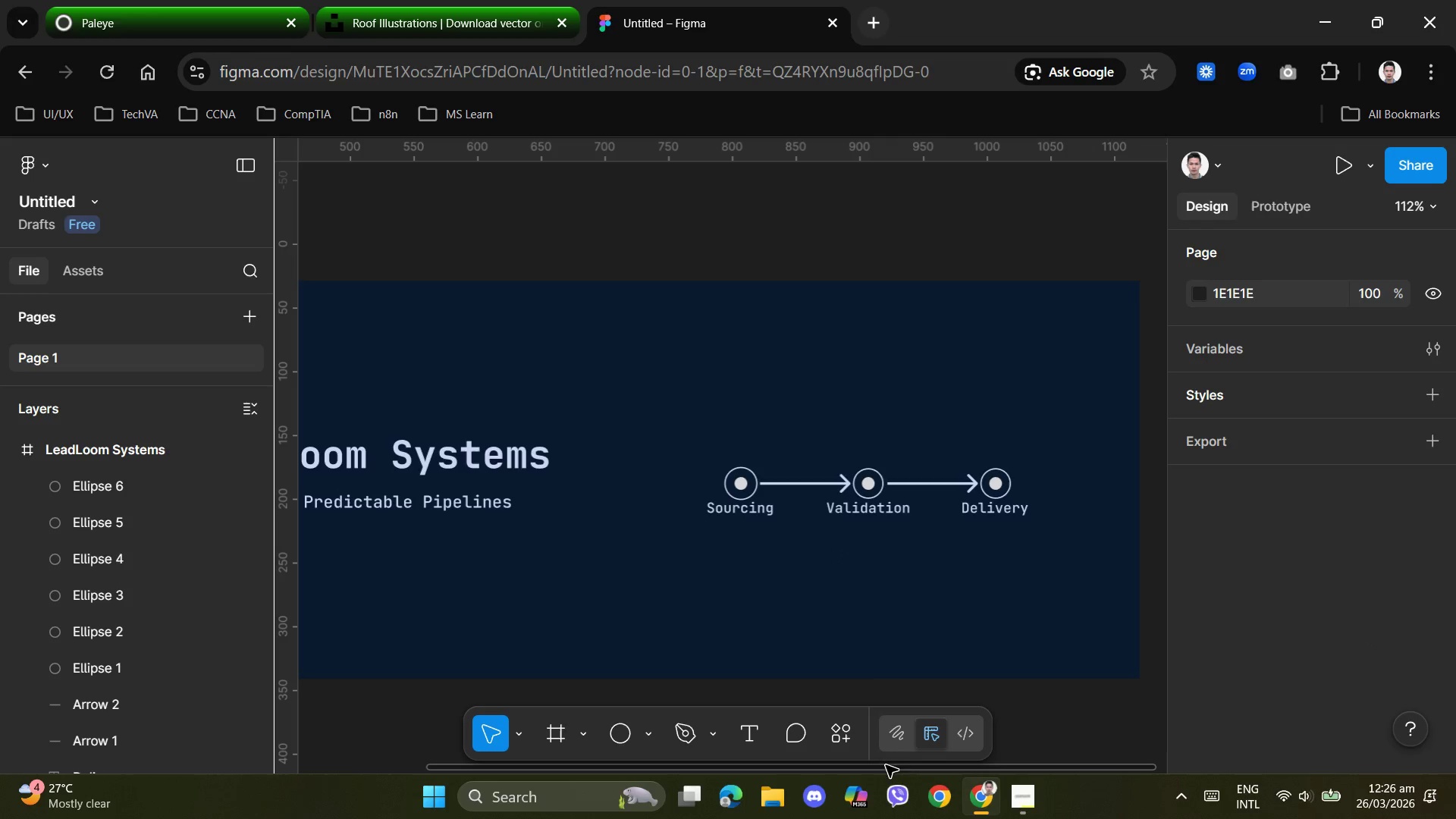 
left_click_drag(start_coordinate=[886, 771], to_coordinate=[853, 740])
 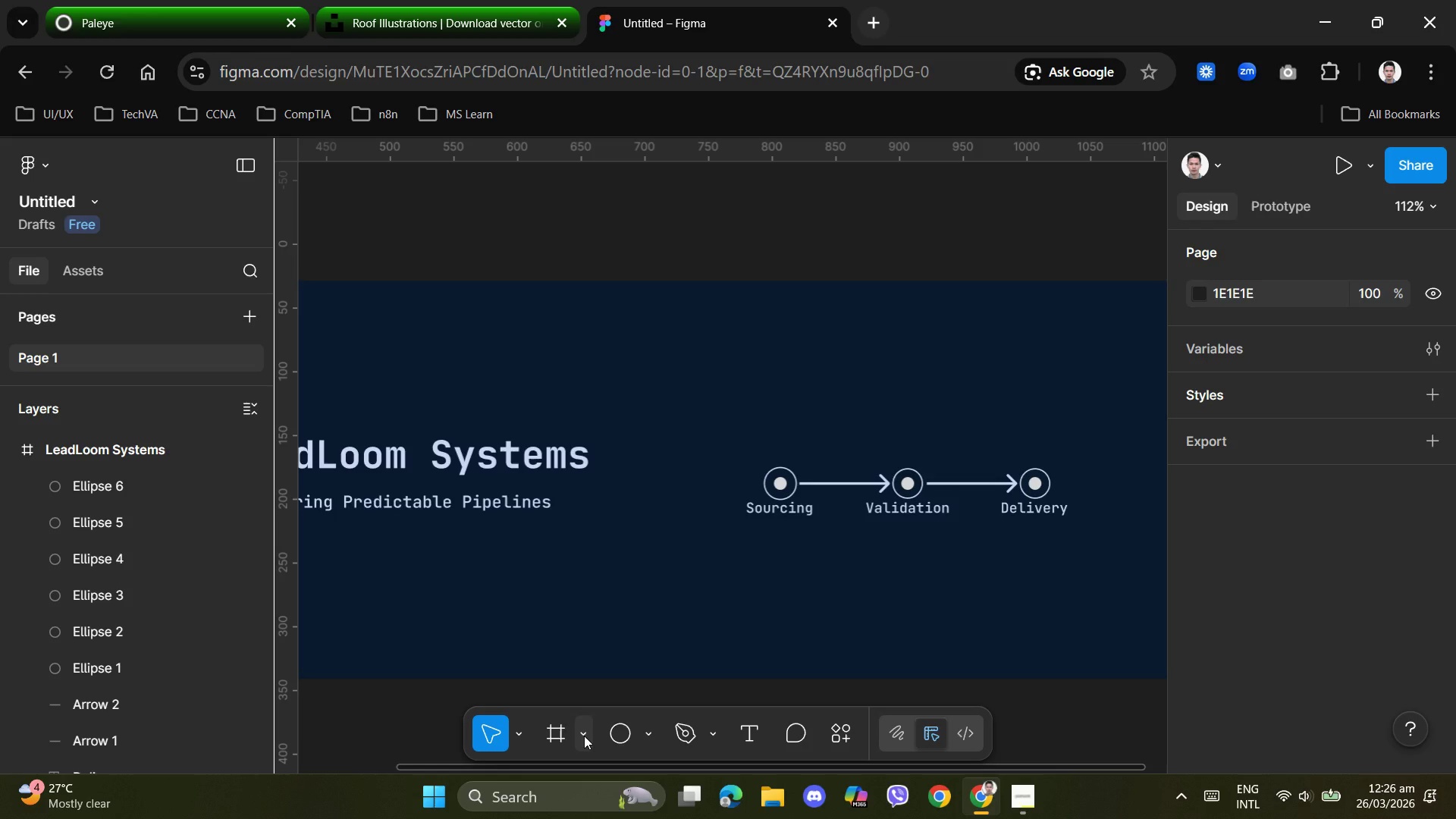 
left_click([584, 736])
 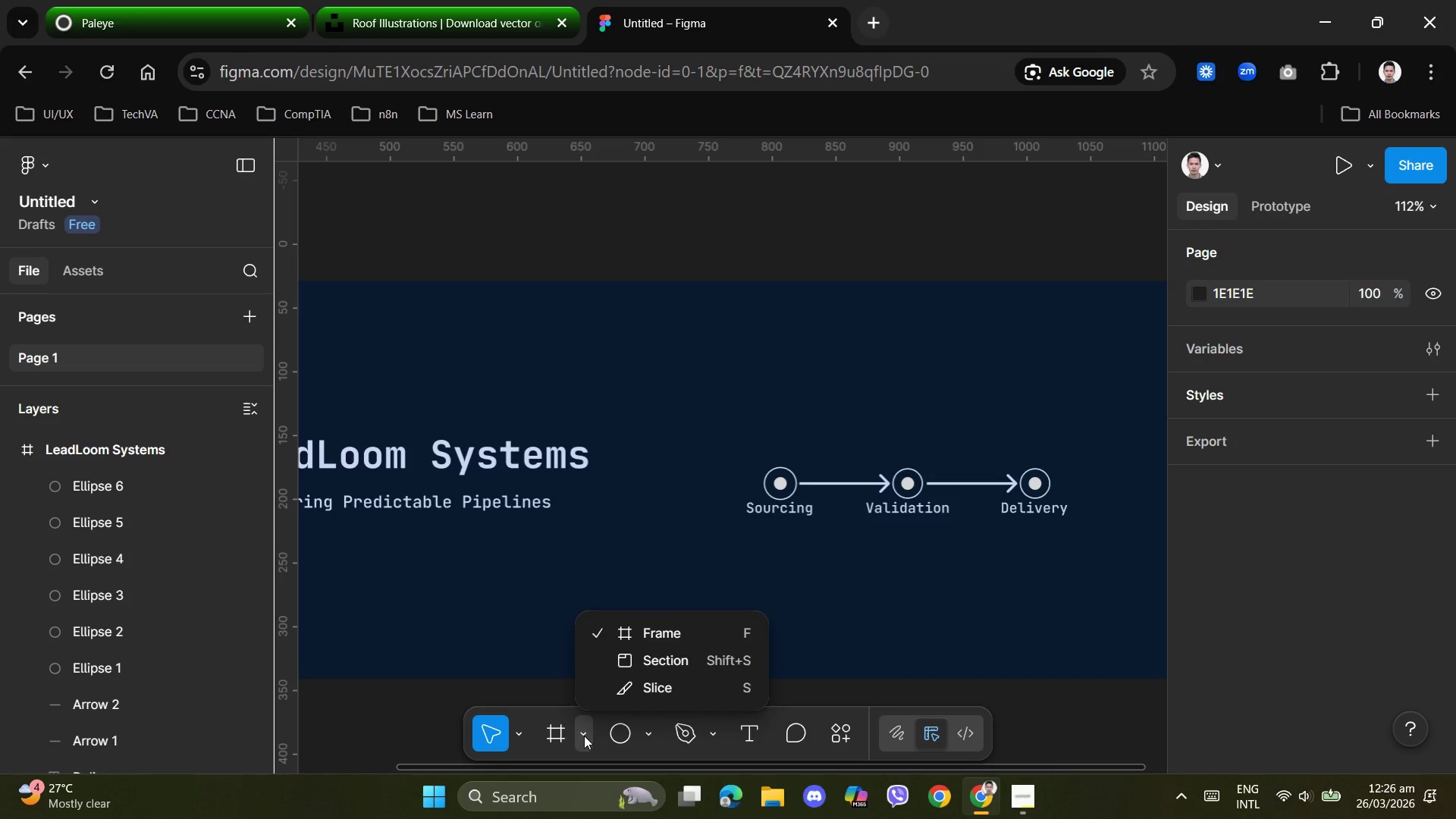 
left_click([584, 736])
 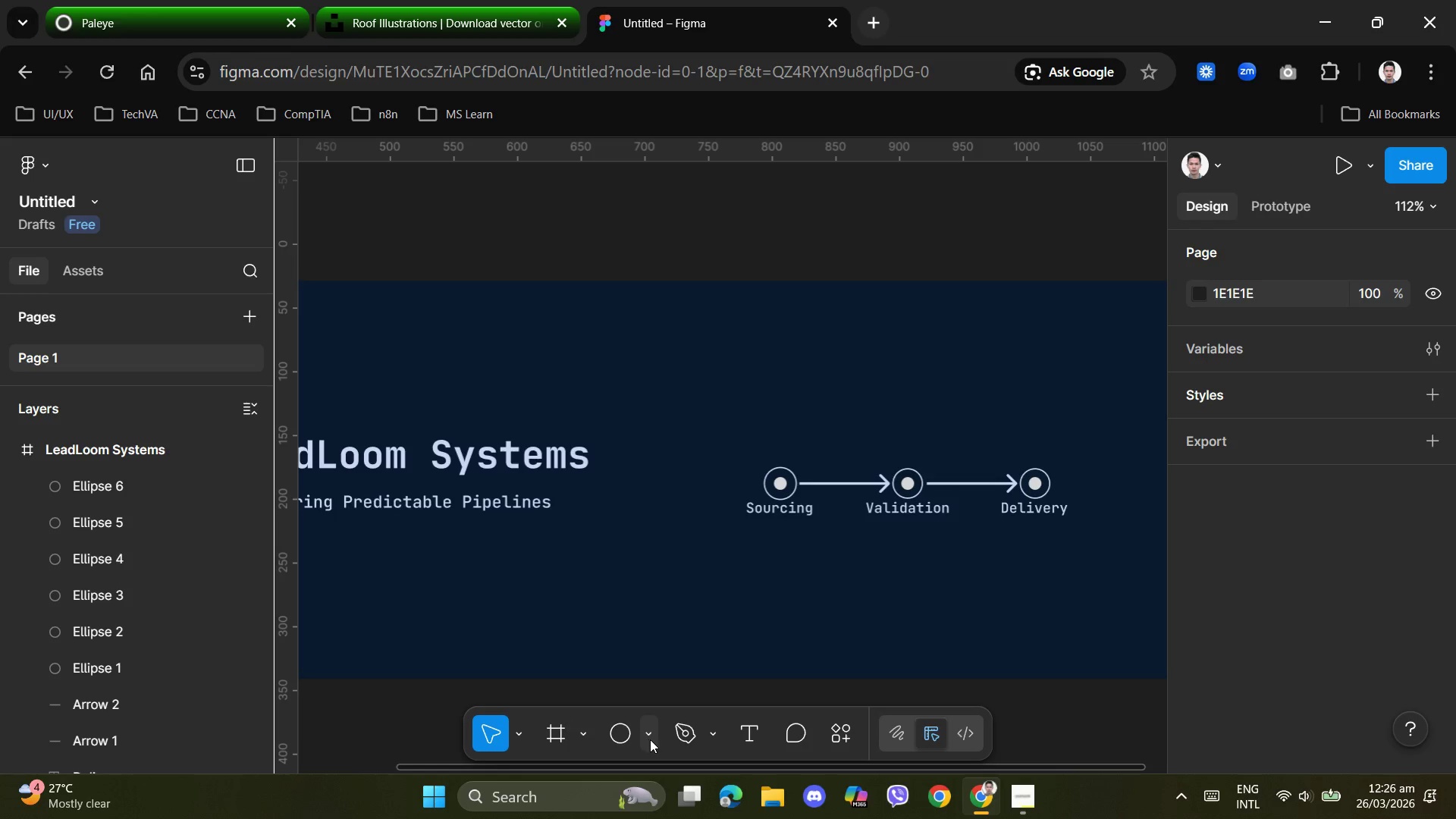 
left_click([651, 739])
 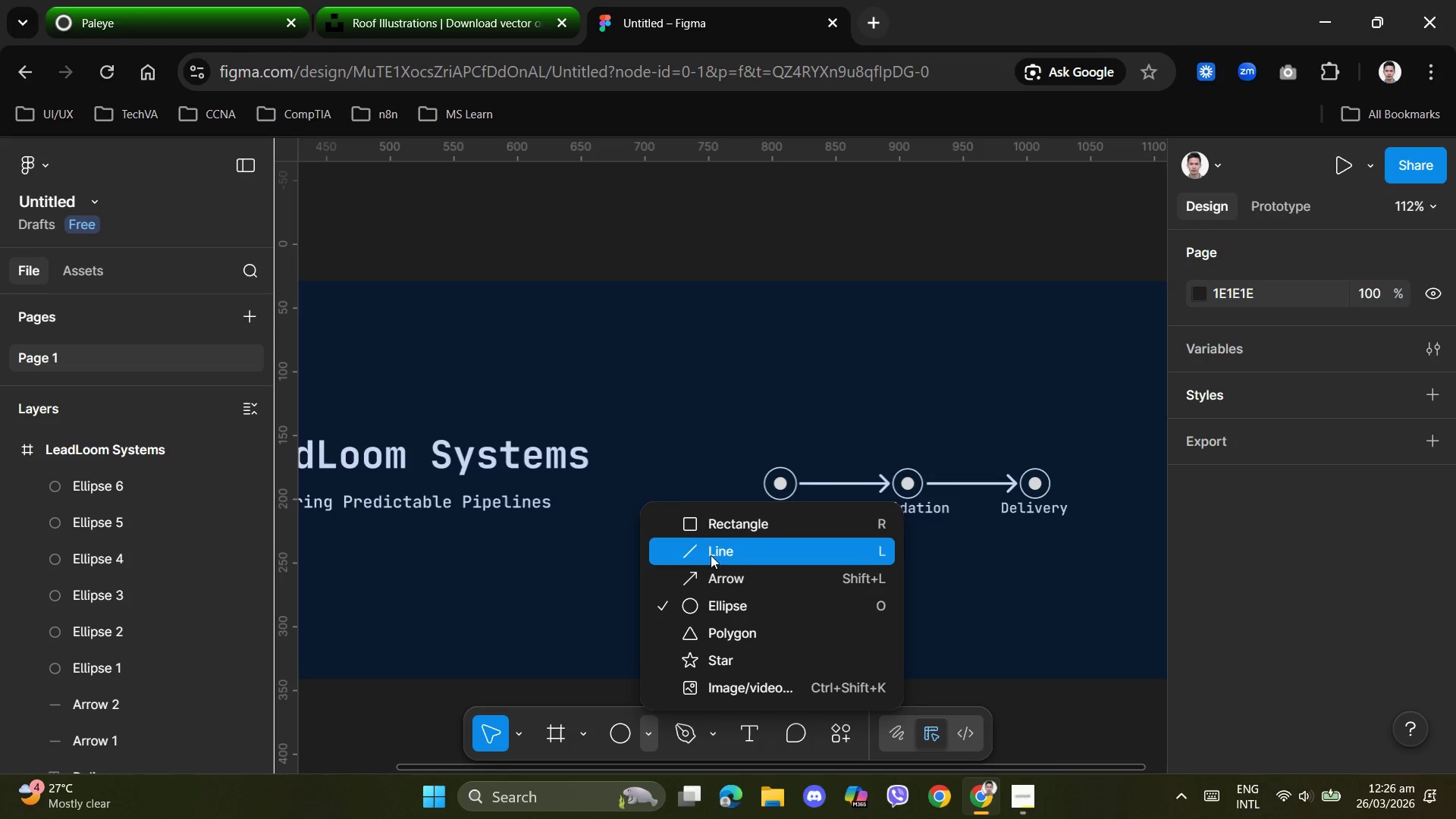 
left_click([721, 527])
 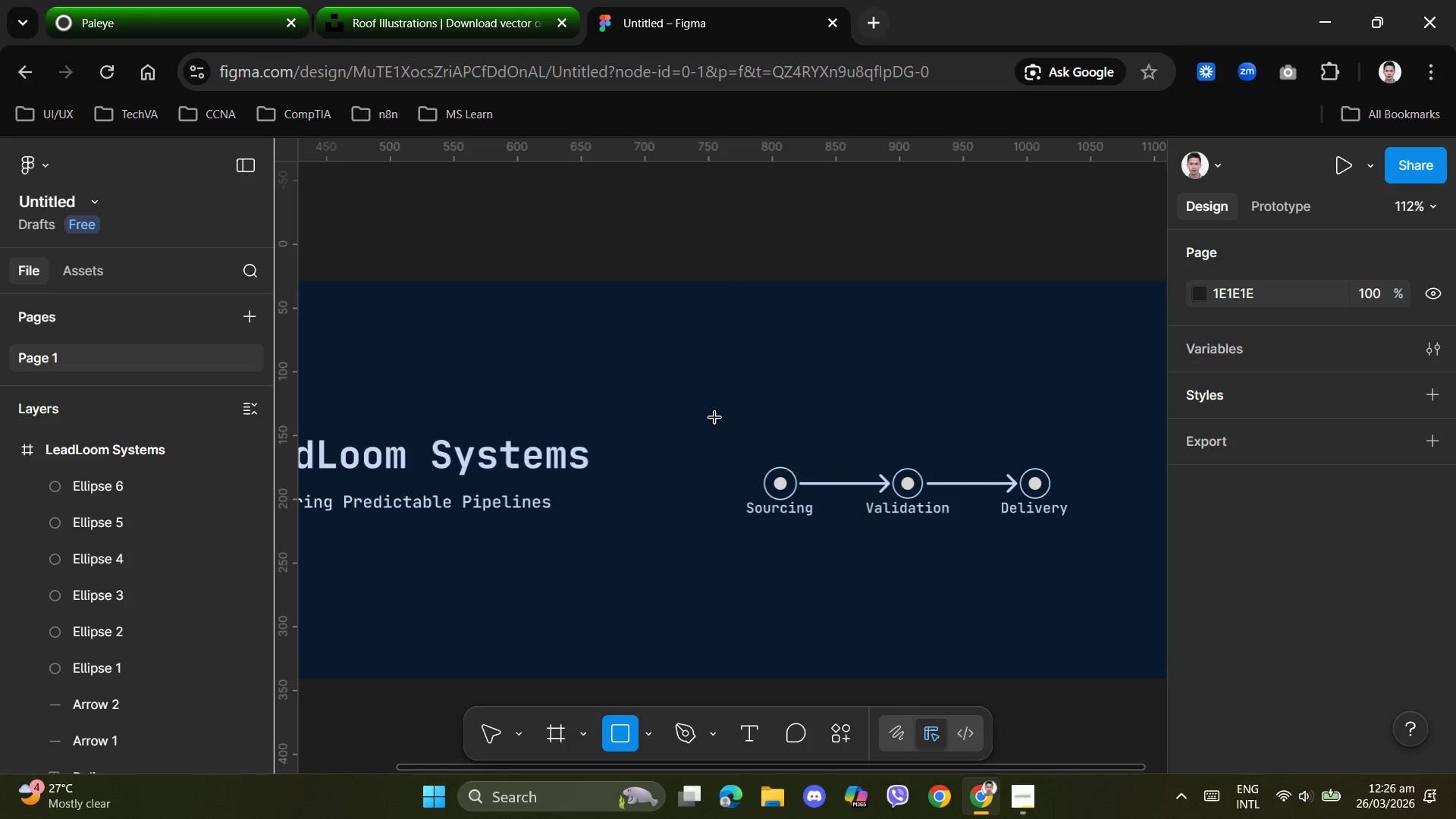 
left_click_drag(start_coordinate=[709, 419], to_coordinate=[1107, 560])
 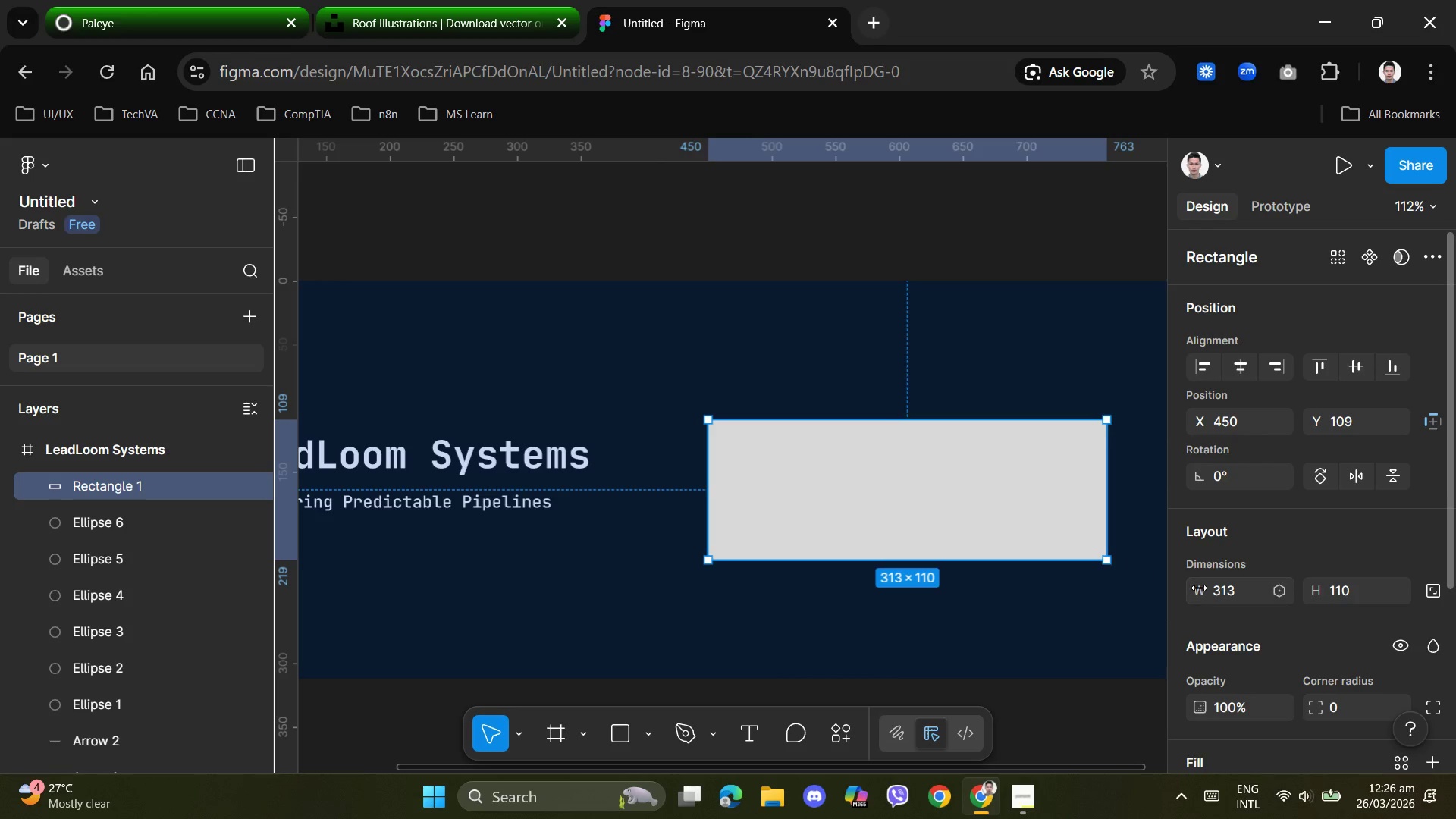 
scroll: coordinate [1200, 588], scroll_direction: down, amount: 2.0
 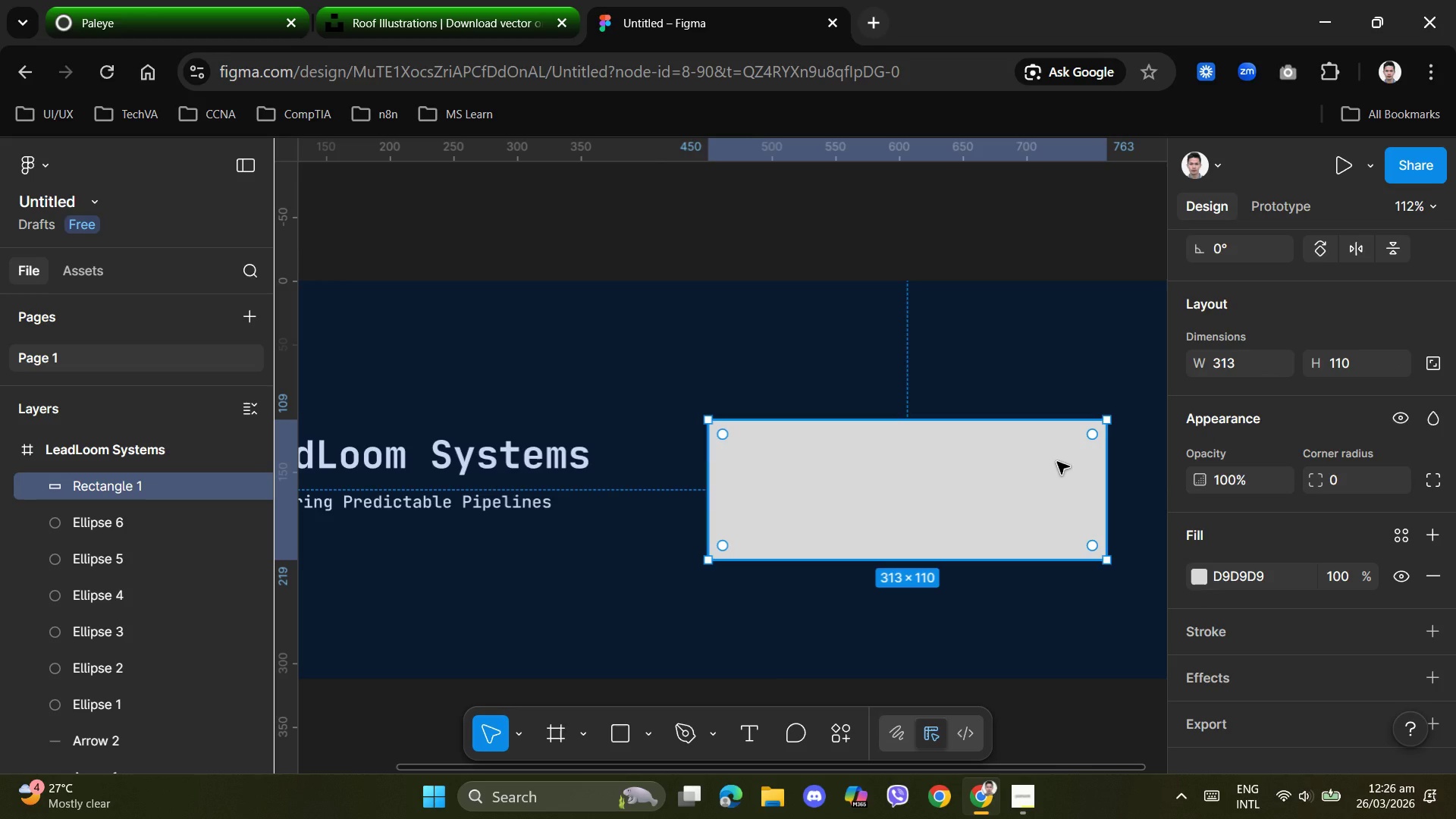 
wait(8.22)
 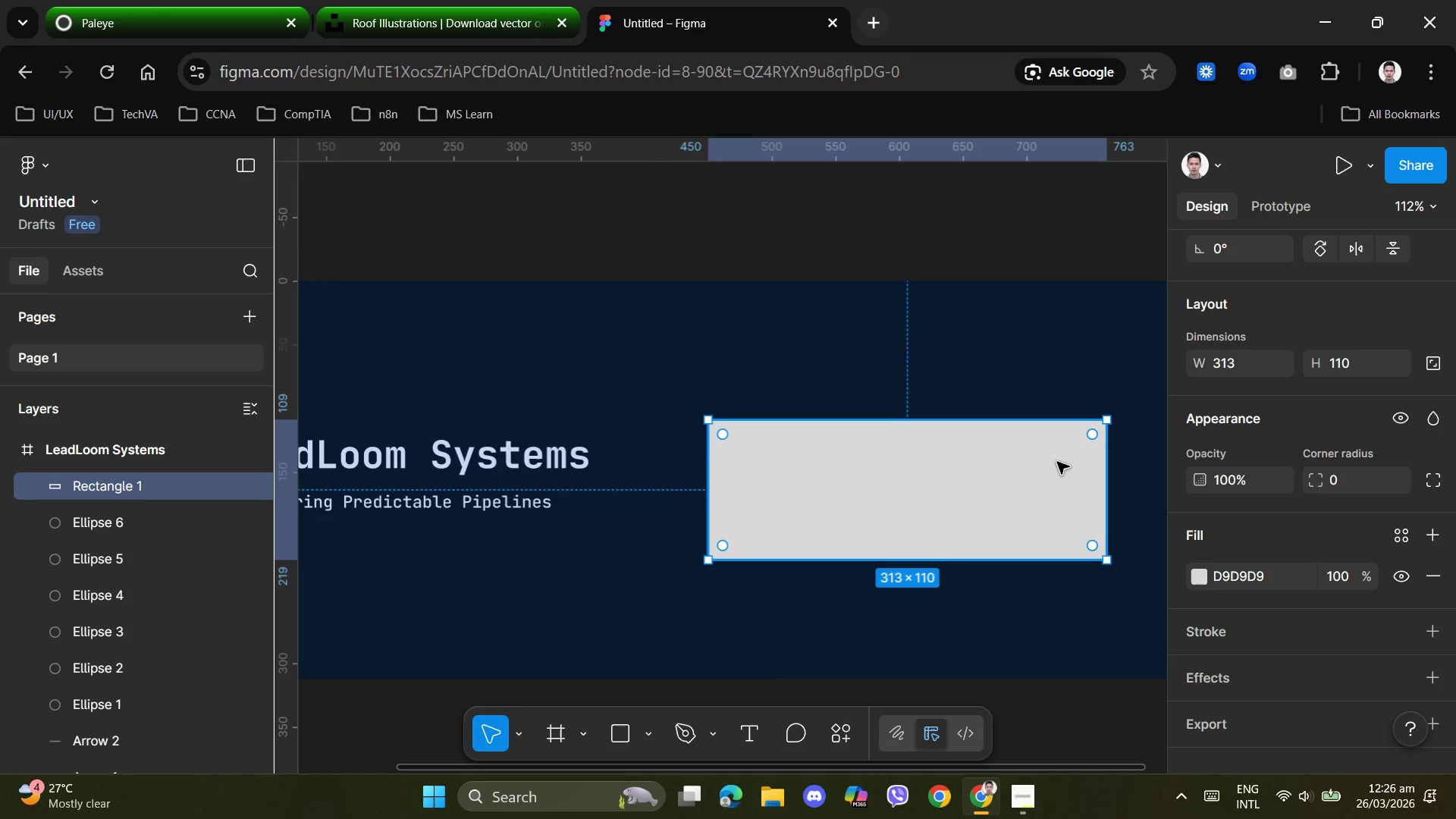 
right_click([1064, 470])
 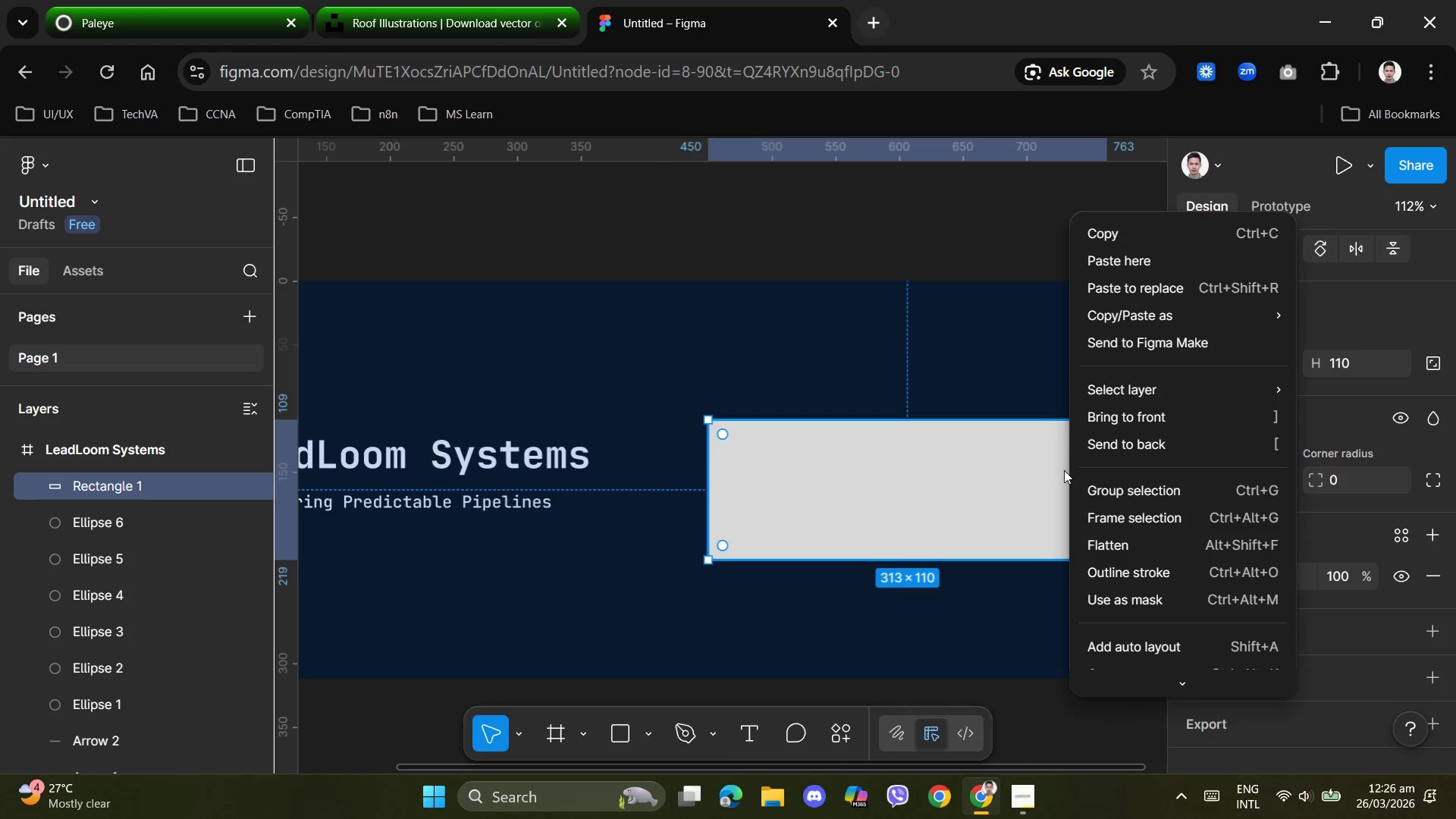 
left_click([1110, 607])
 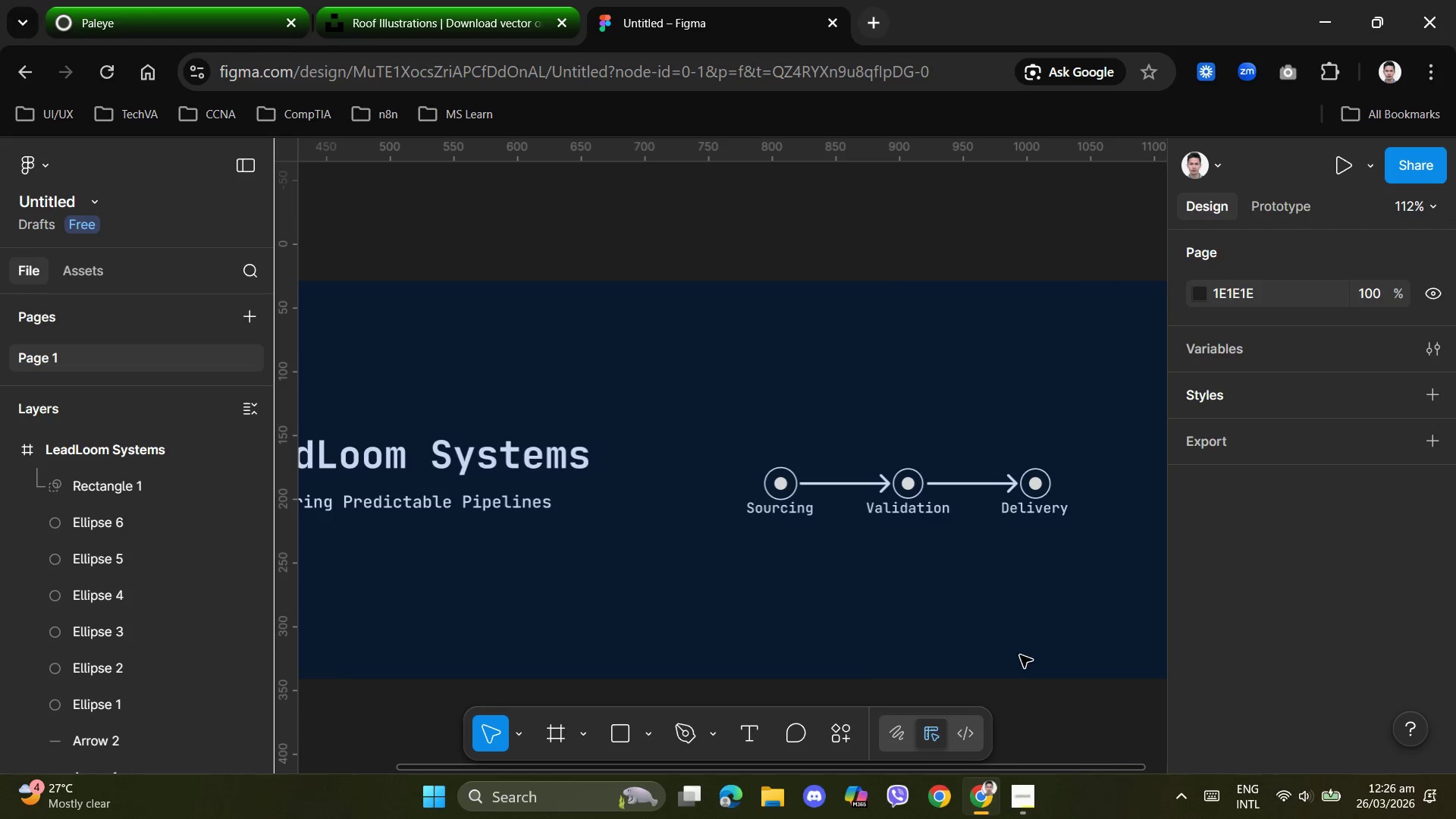 
left_click([1067, 558])
 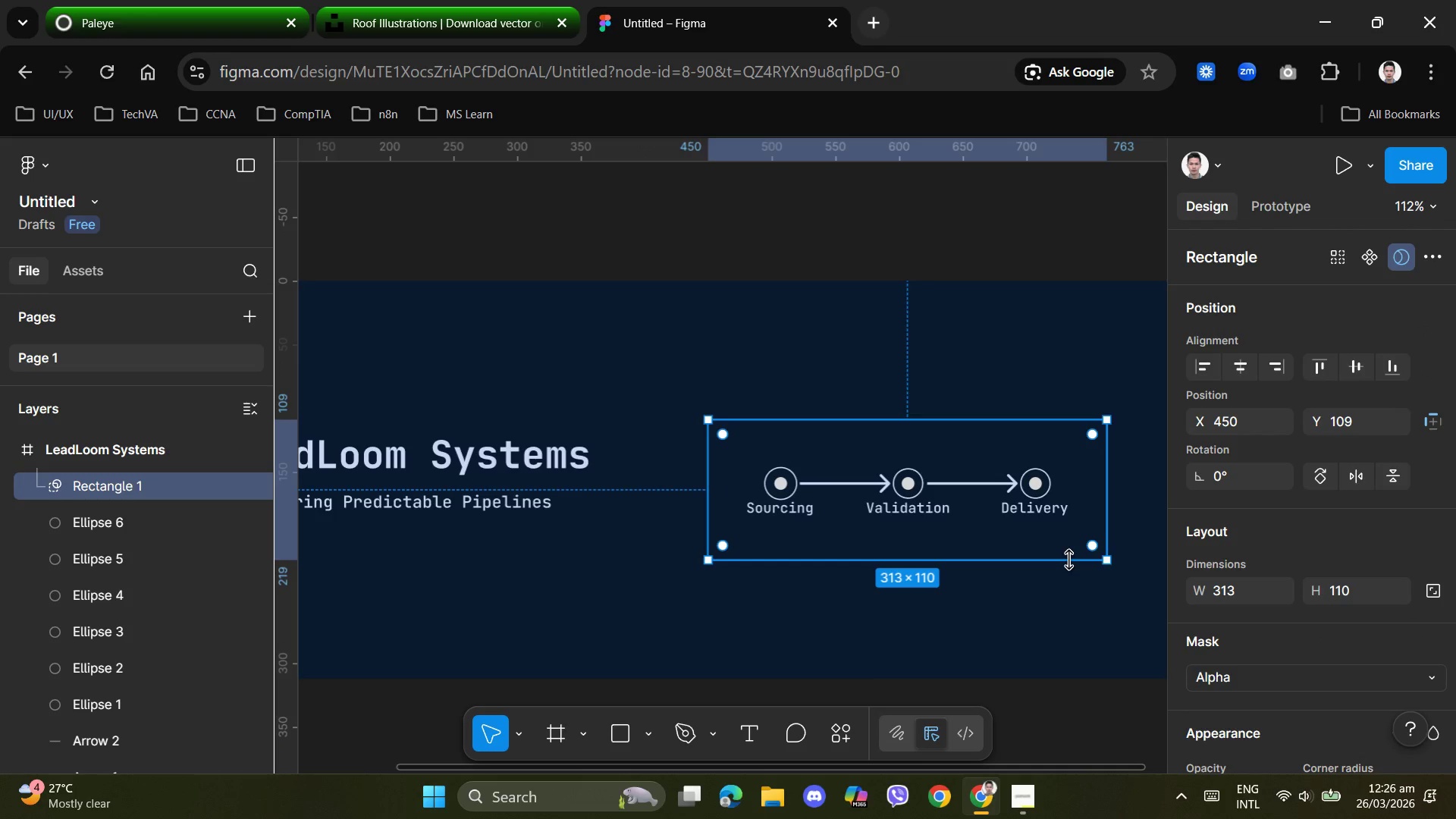 
scroll: coordinate [1230, 663], scroll_direction: down, amount: 4.0
 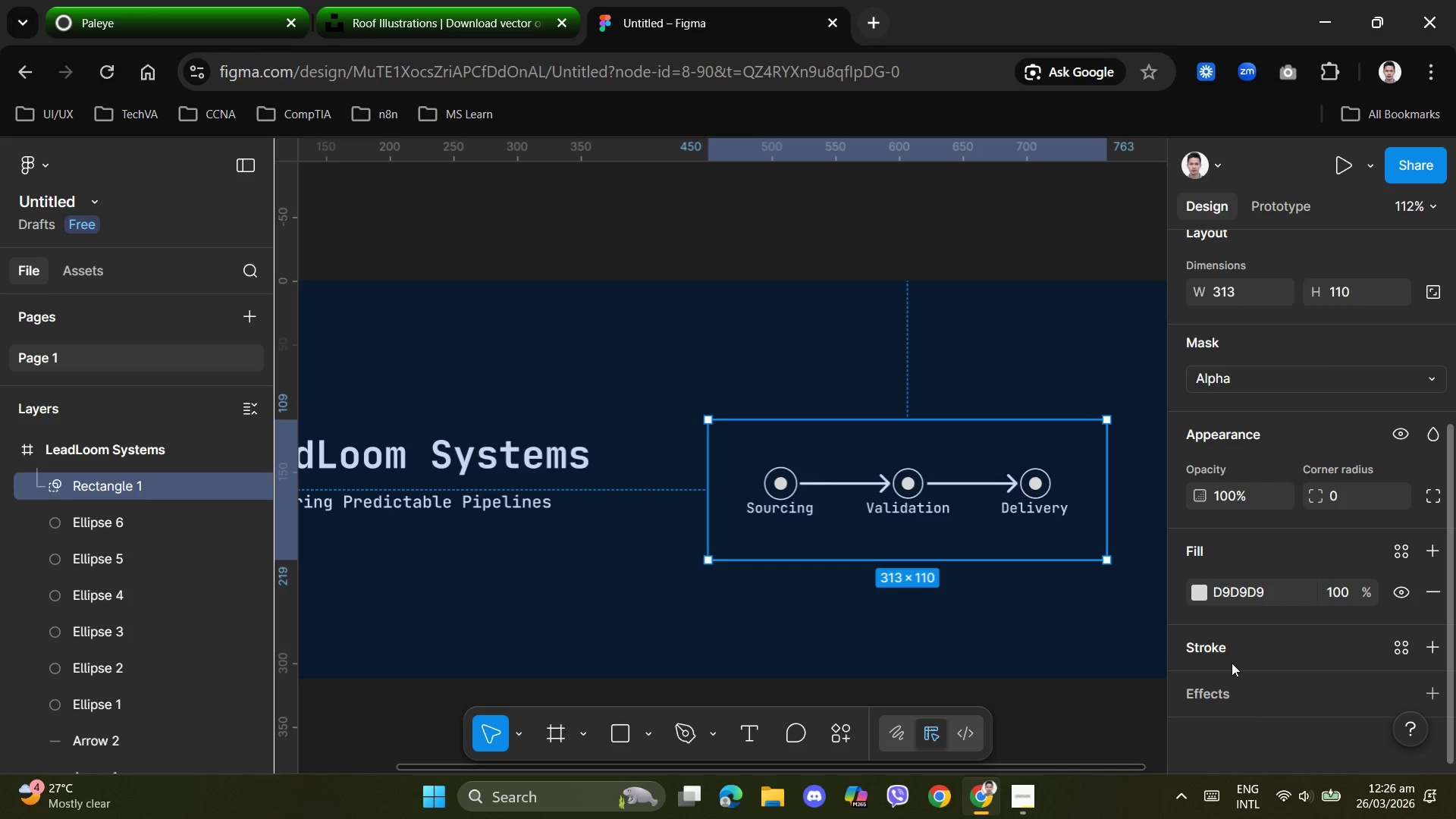 
scroll: coordinate [1234, 661], scroll_direction: up, amount: 1.0
 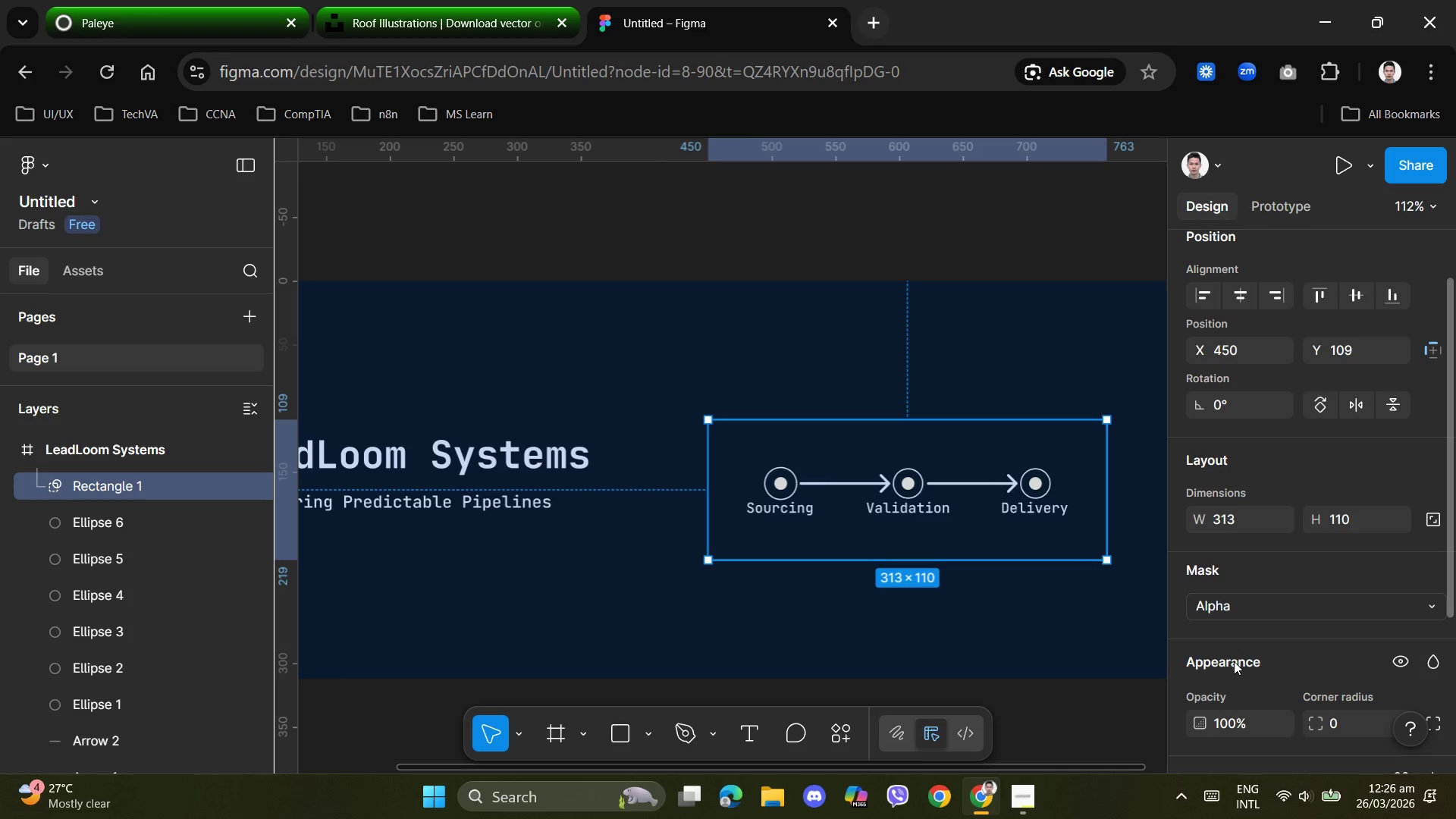 
left_click([1424, 604])
 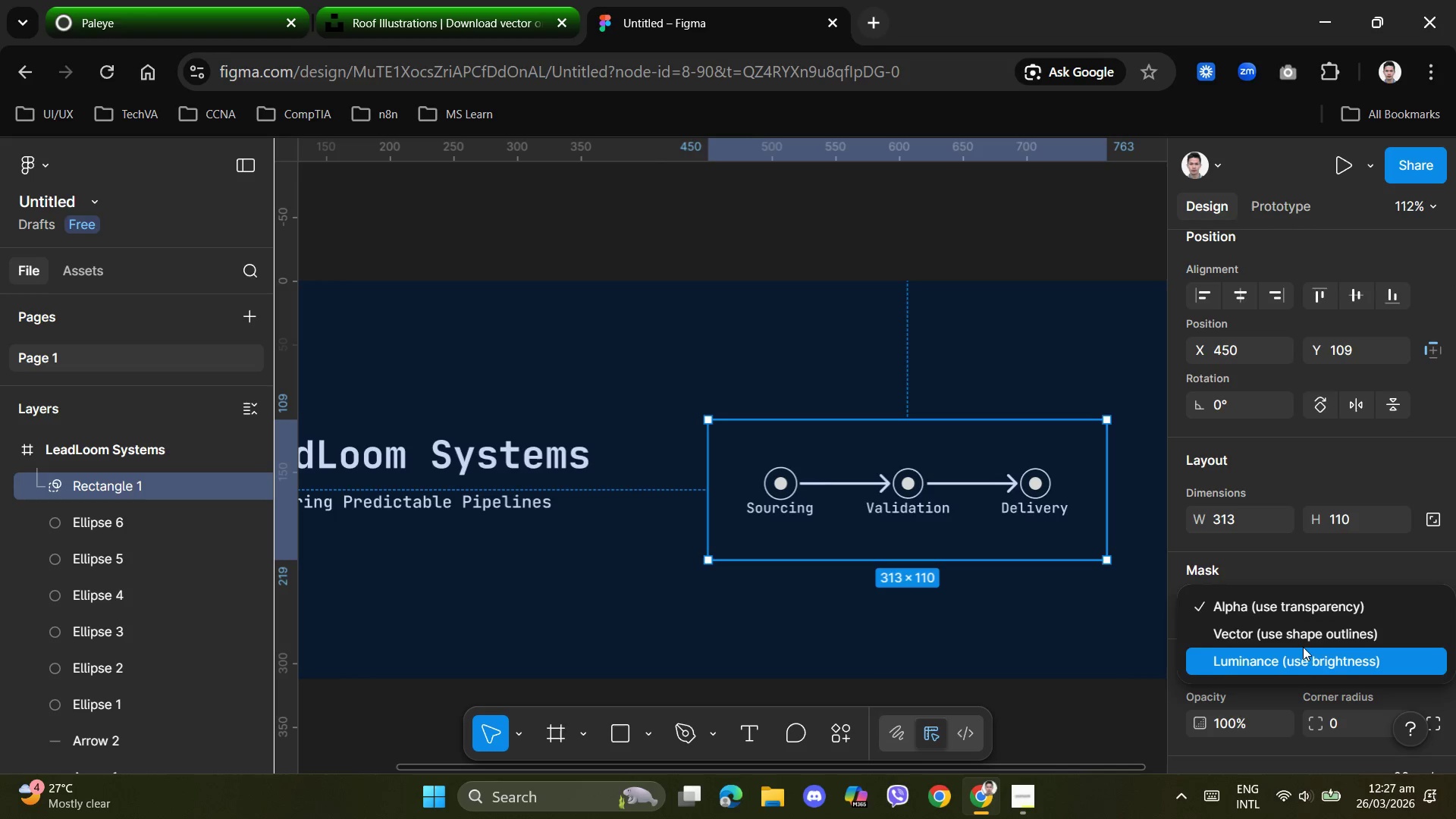 
left_click([1318, 631])
 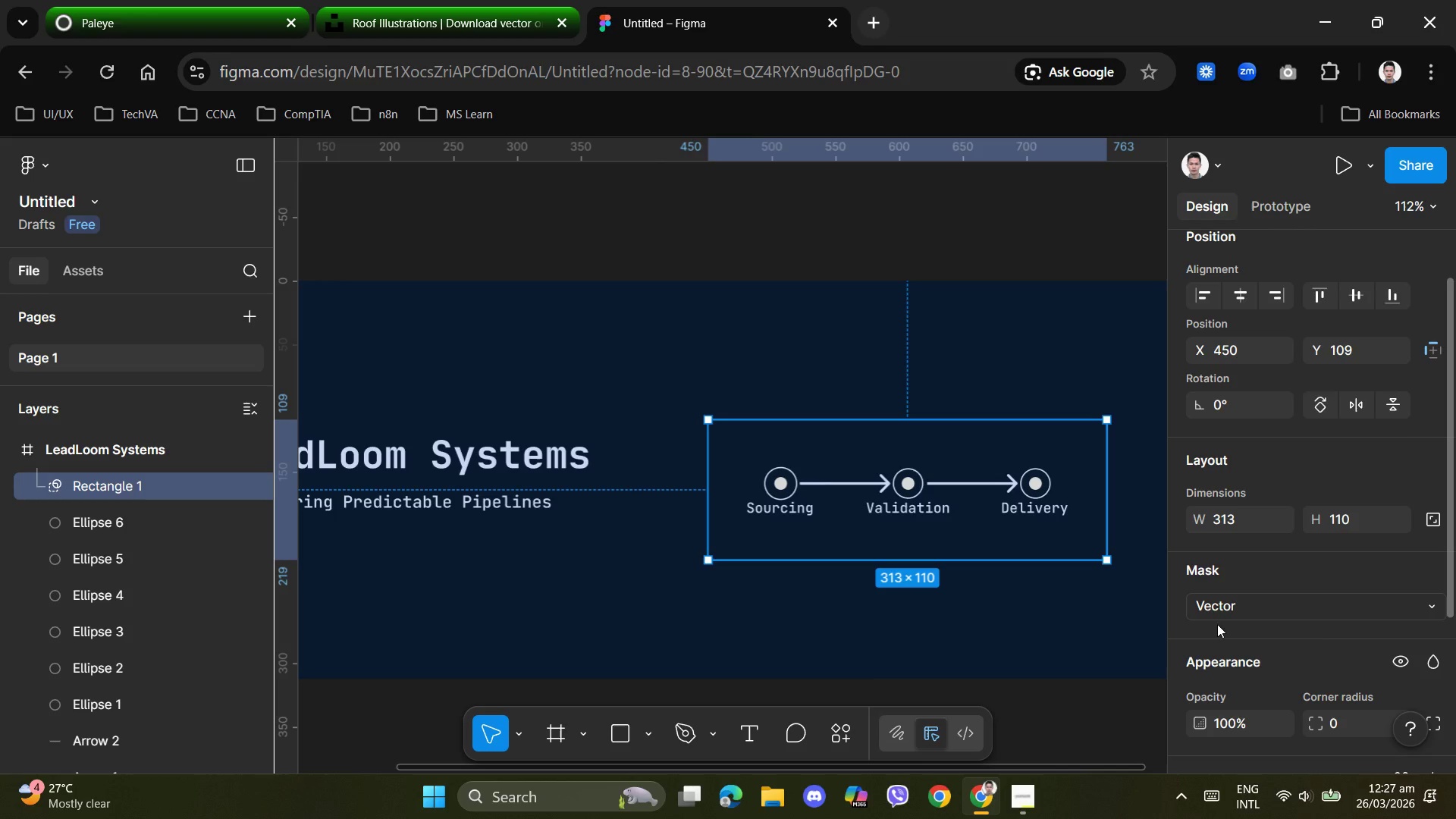 
left_click([1023, 623])
 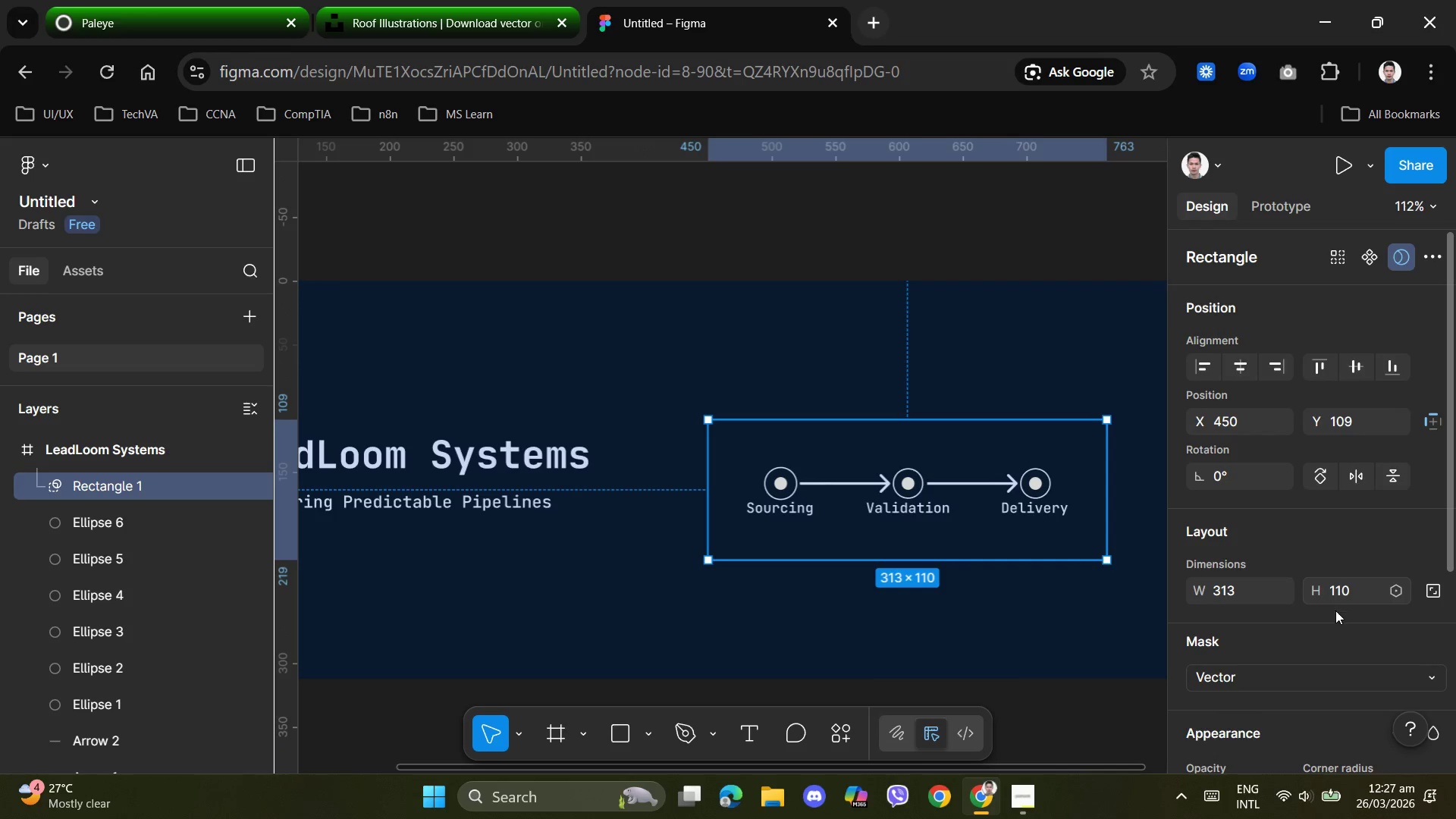 
scroll: coordinate [1301, 661], scroll_direction: down, amount: 1.0
 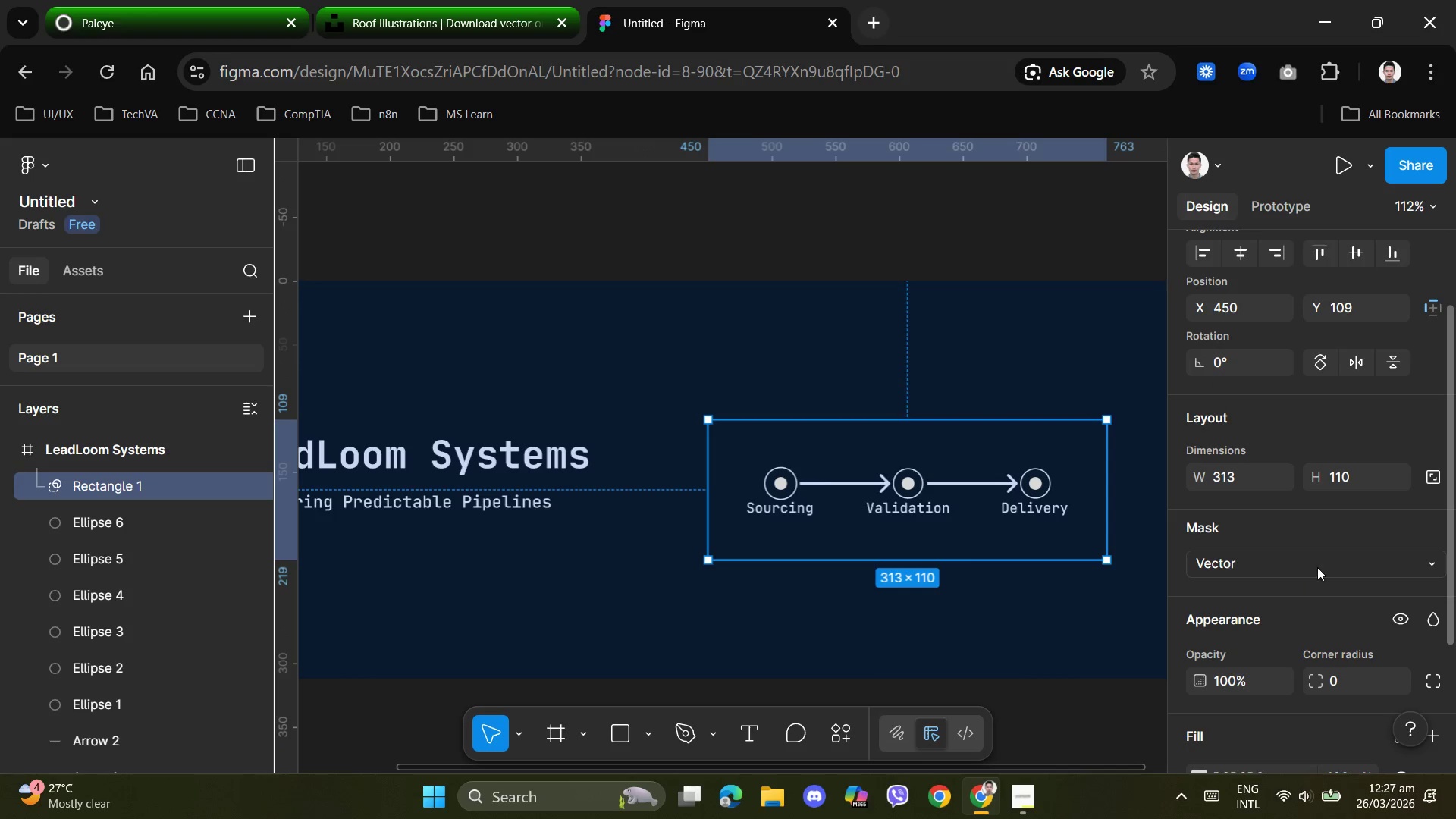 
left_click([1320, 560])
 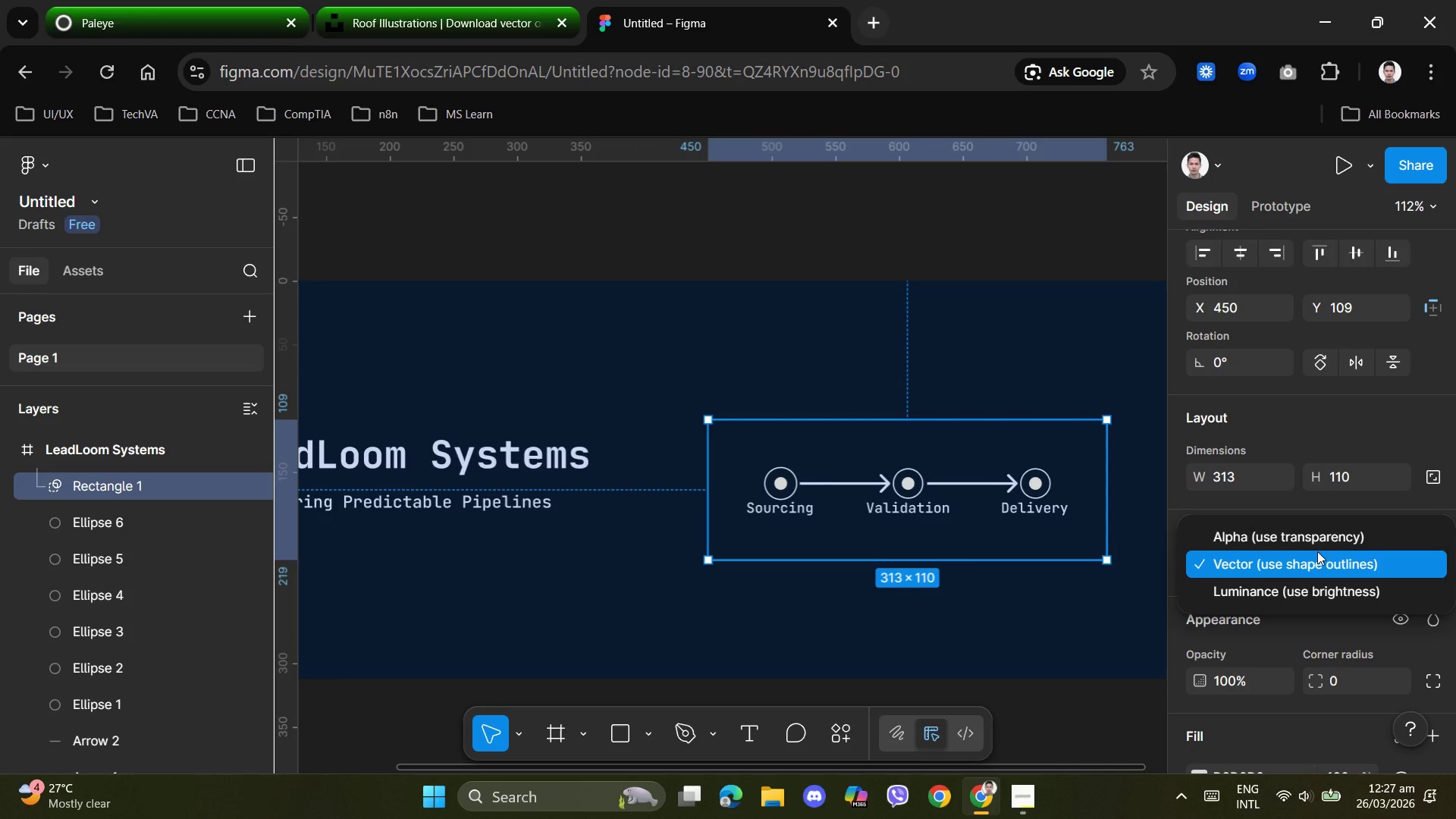 
wait(5.19)
 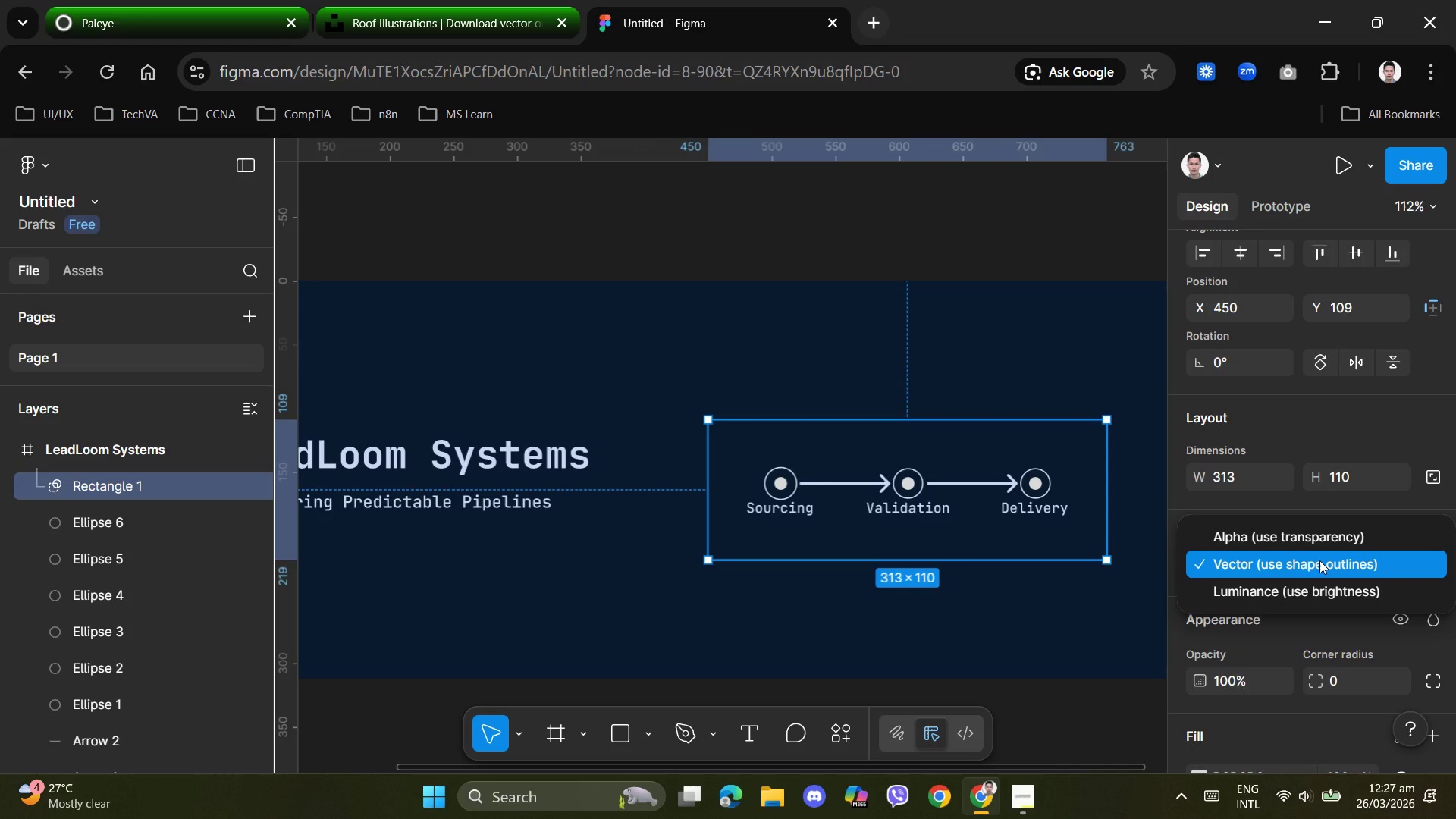 
left_click([1301, 565])
 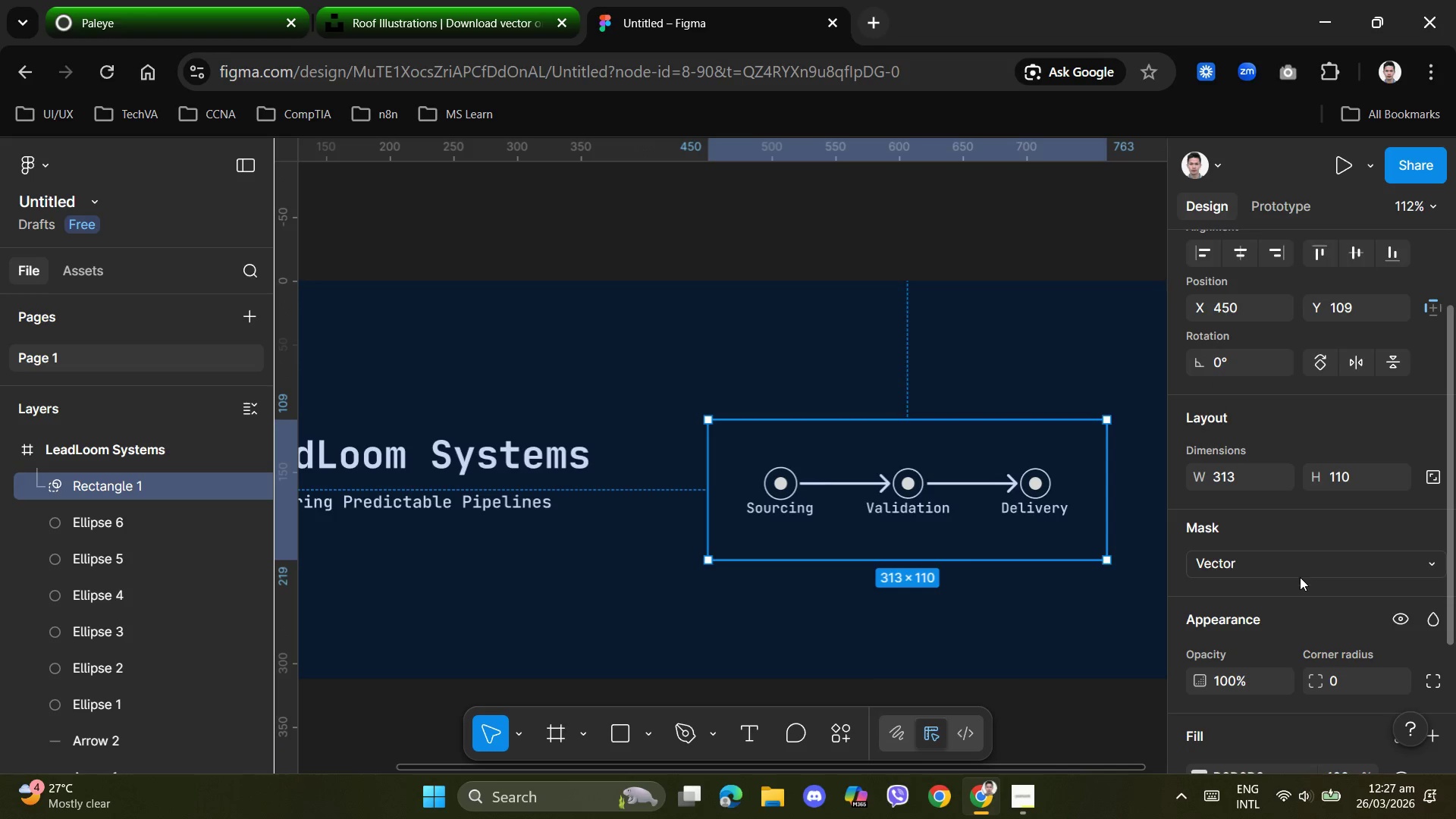 
scroll: coordinate [1297, 584], scroll_direction: down, amount: 3.0
 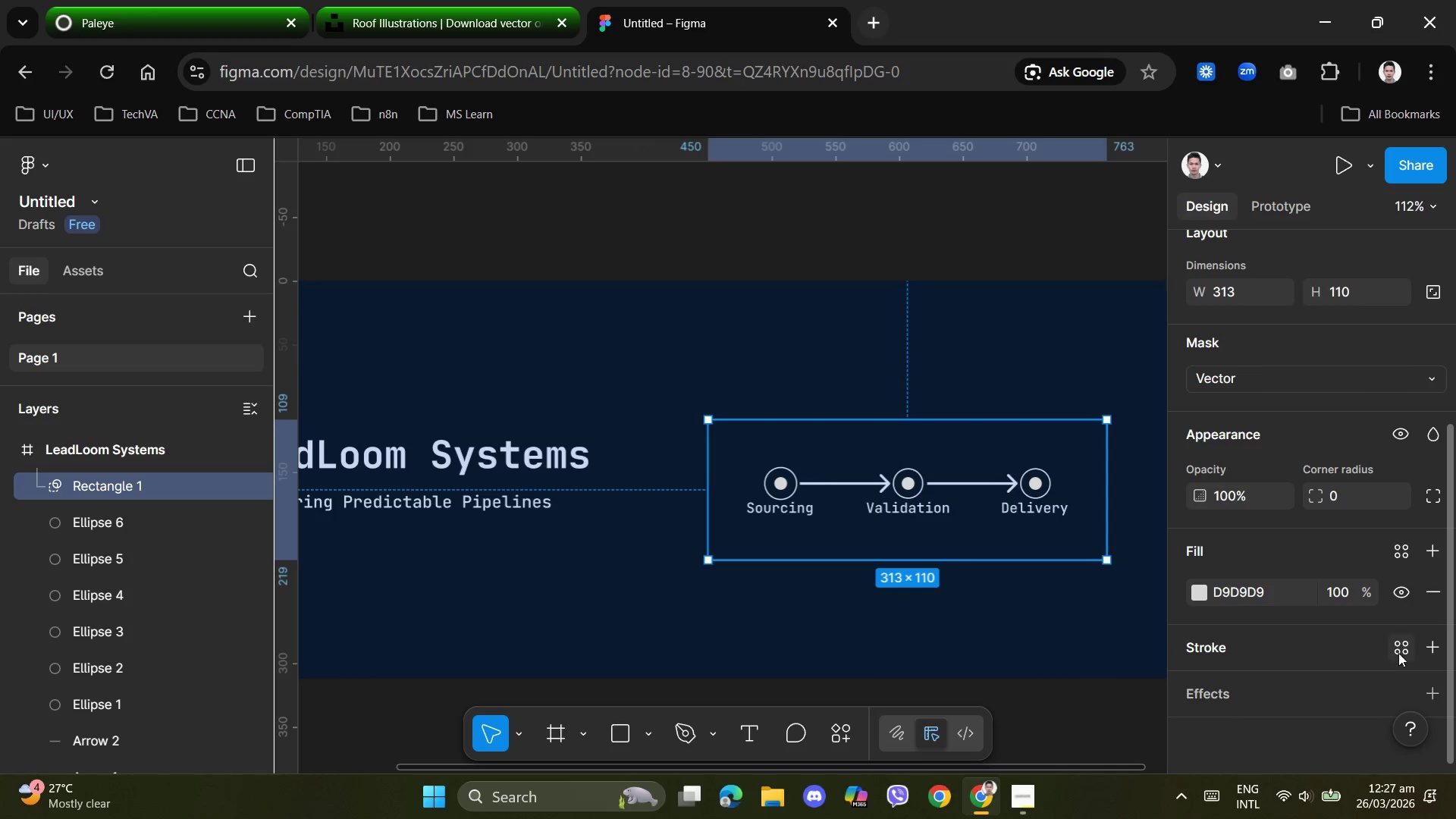 
left_click([1428, 655])
 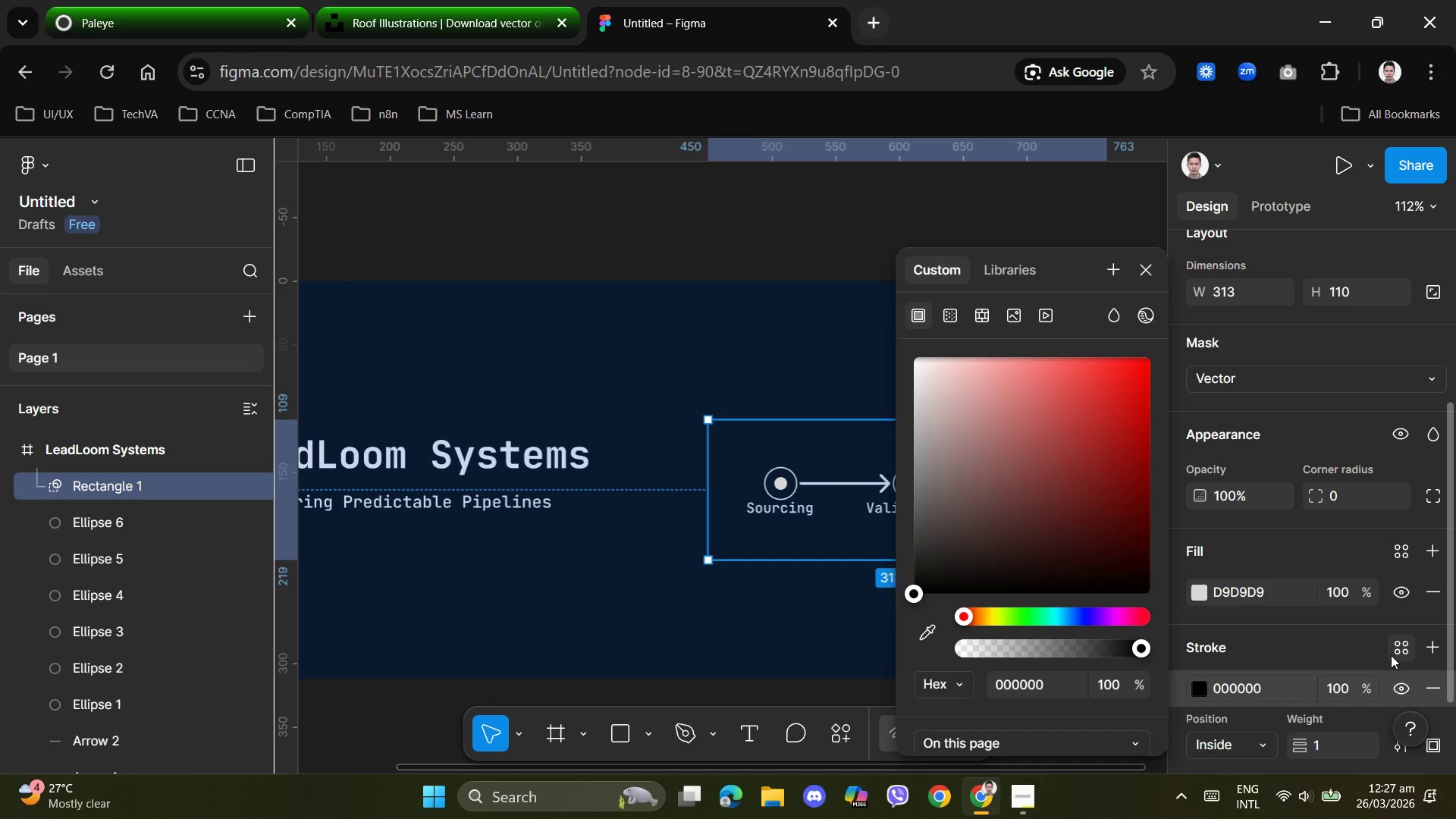 
scroll: coordinate [1270, 694], scroll_direction: down, amount: 1.0
 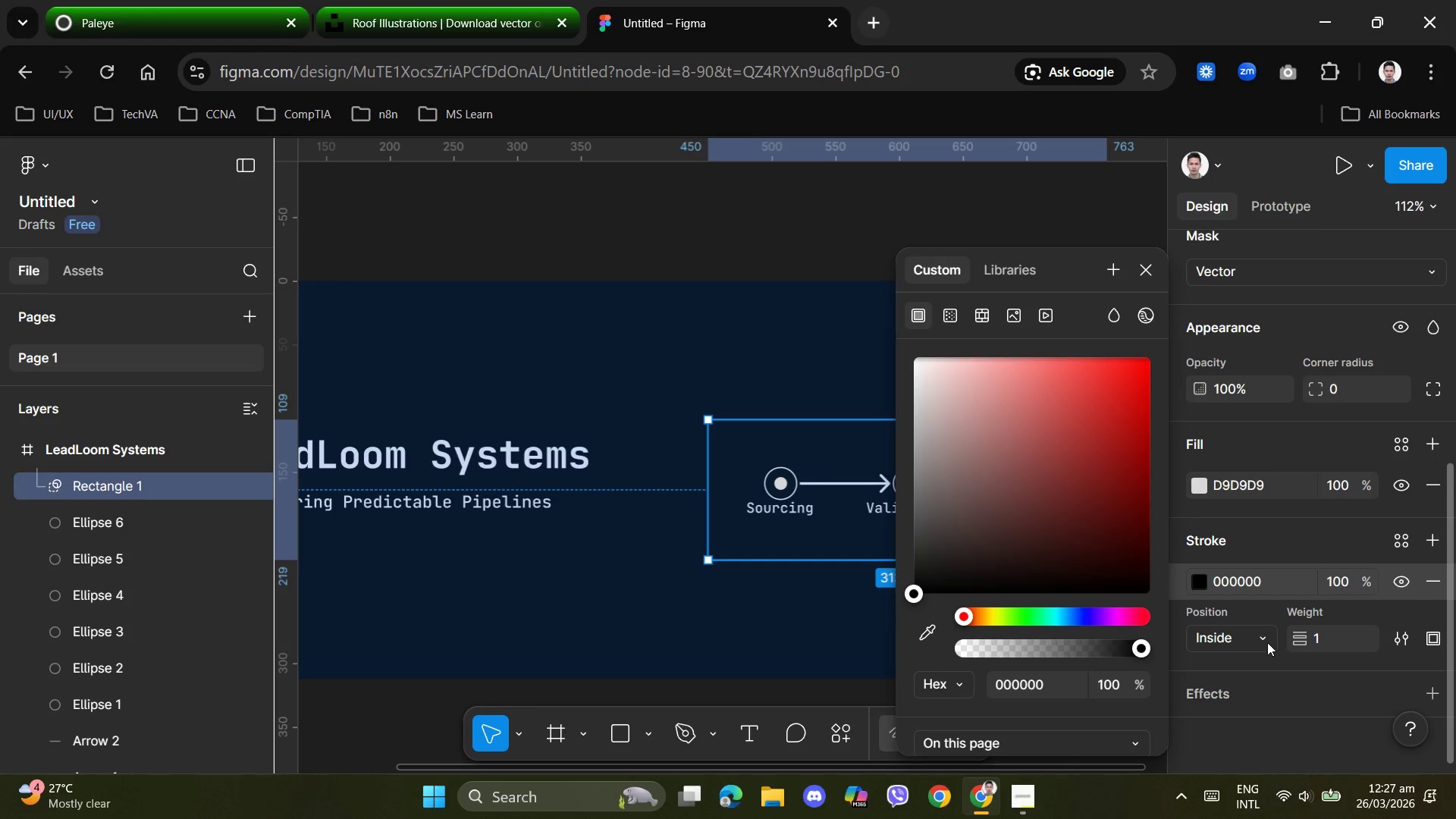 
left_click([1267, 642])
 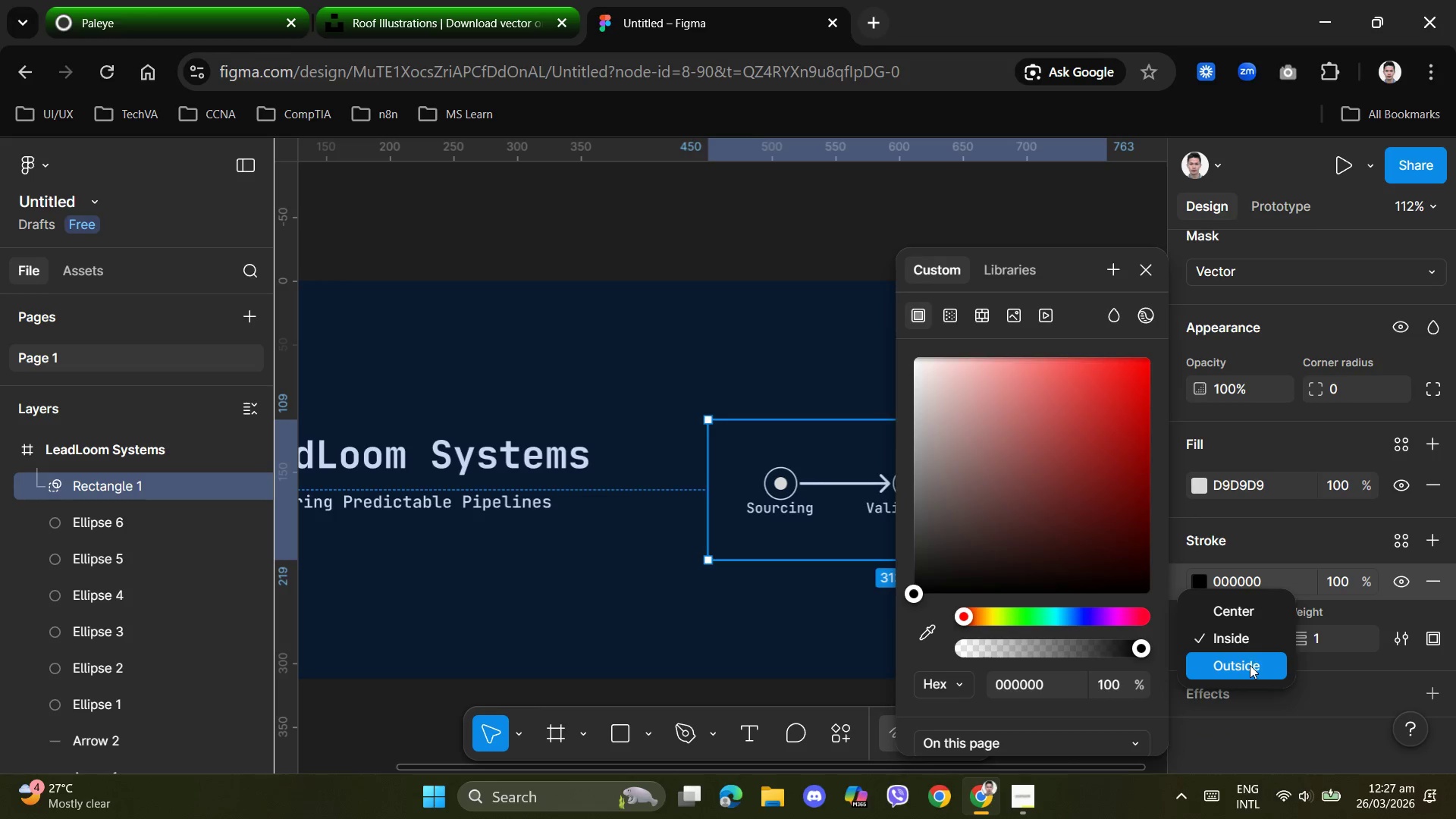 
left_click([1249, 666])
 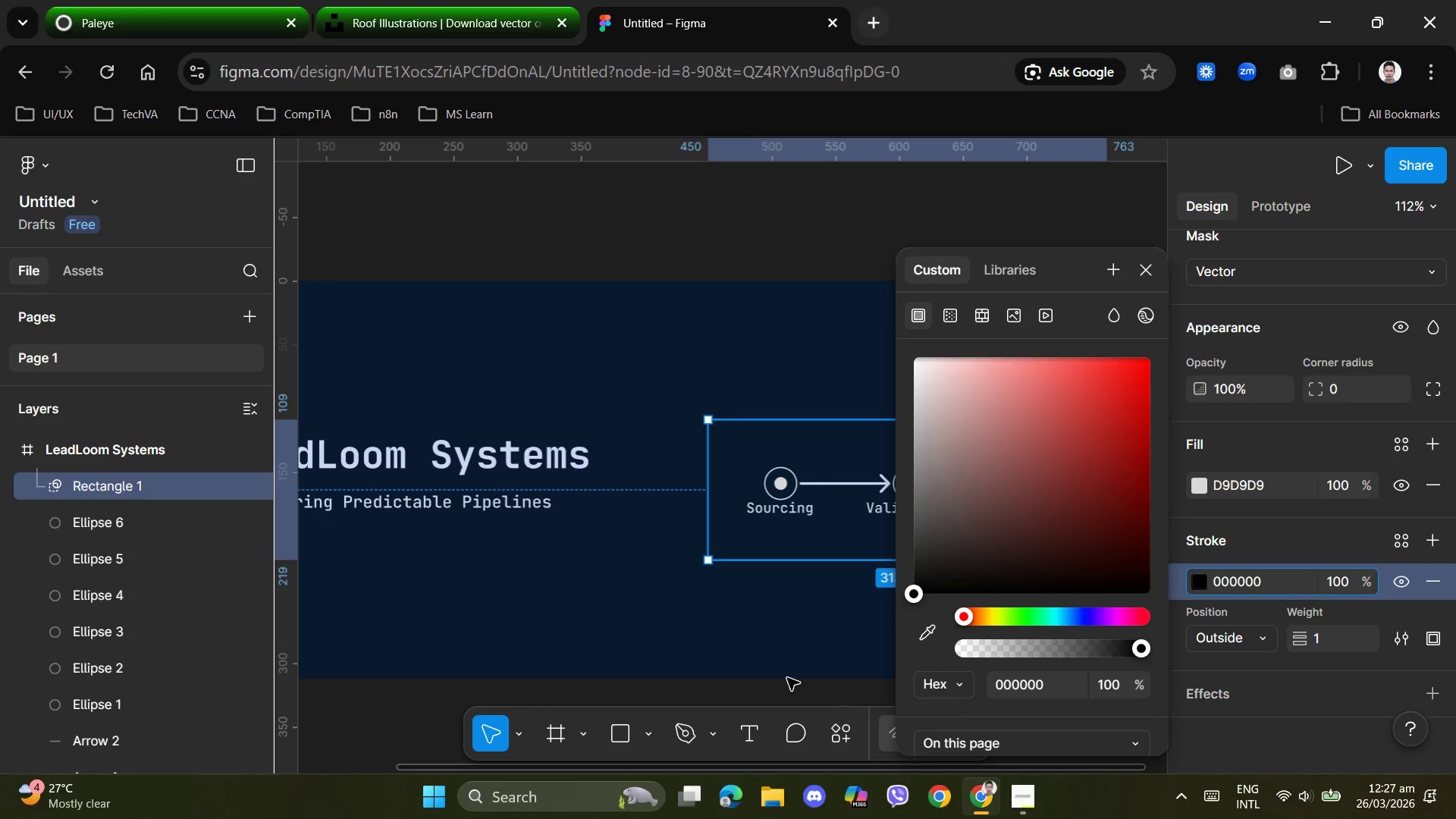 
left_click([754, 654])
 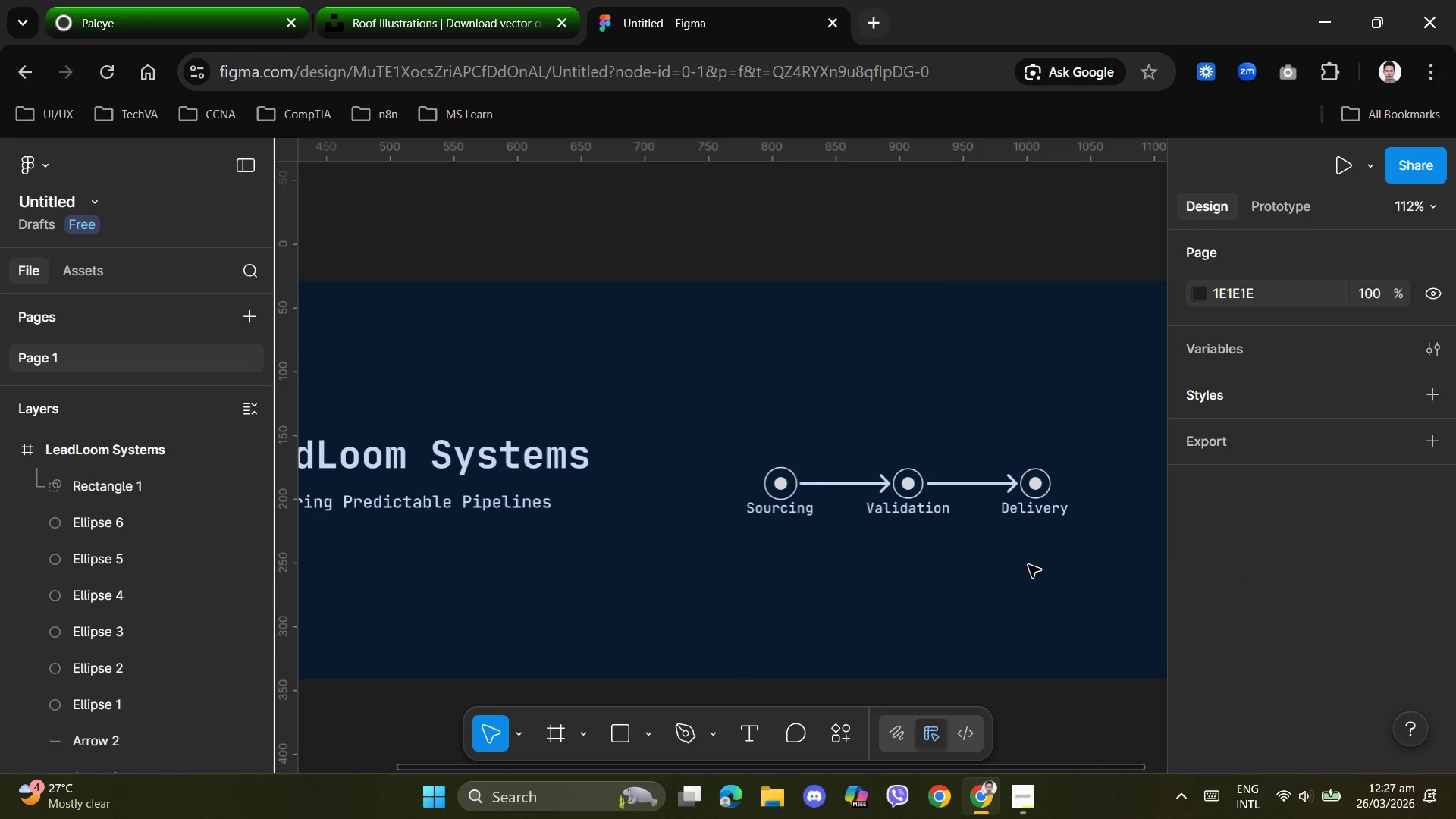 
left_click([1025, 551])
 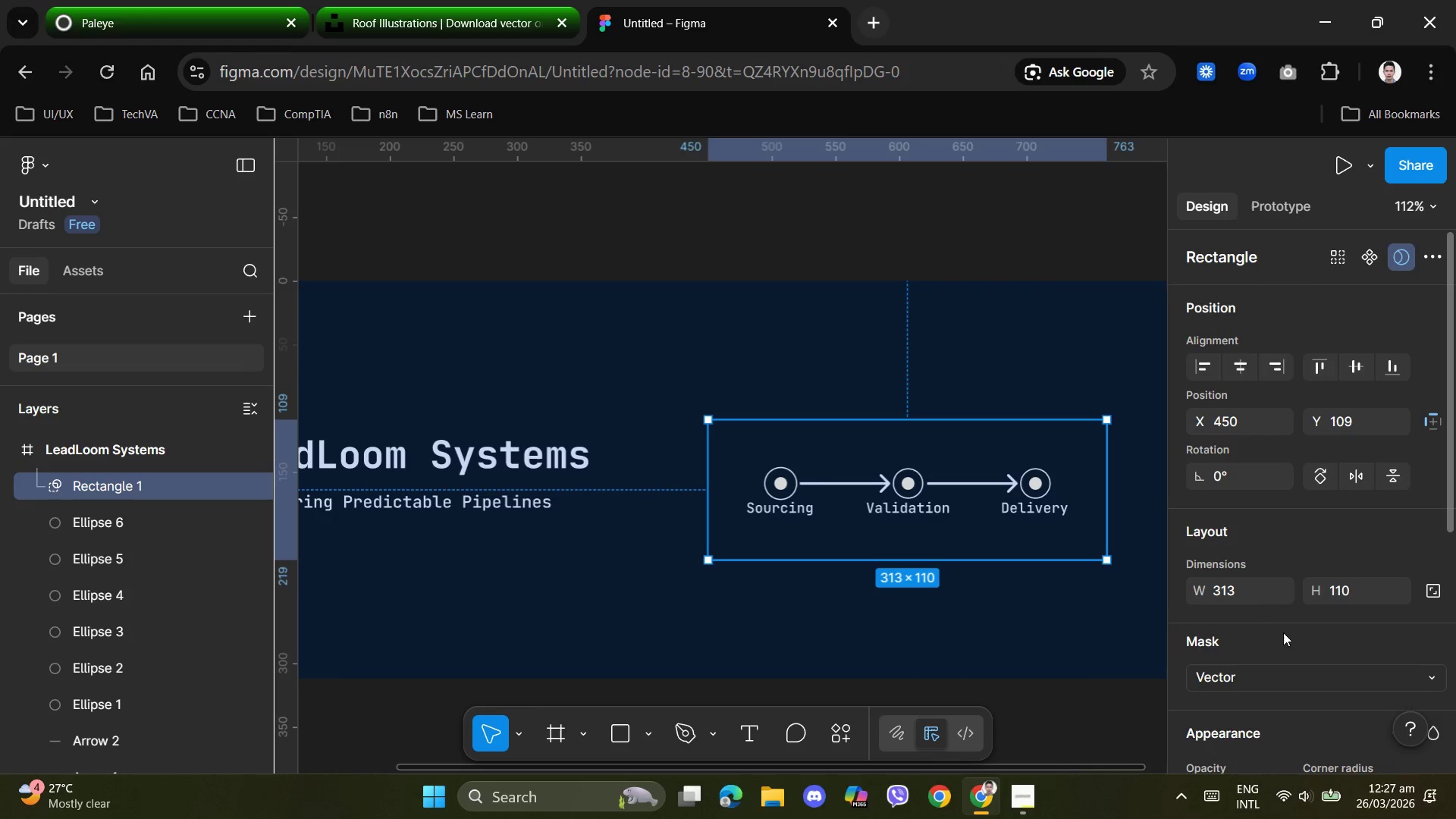 
scroll: coordinate [1278, 626], scroll_direction: down, amount: 4.0
 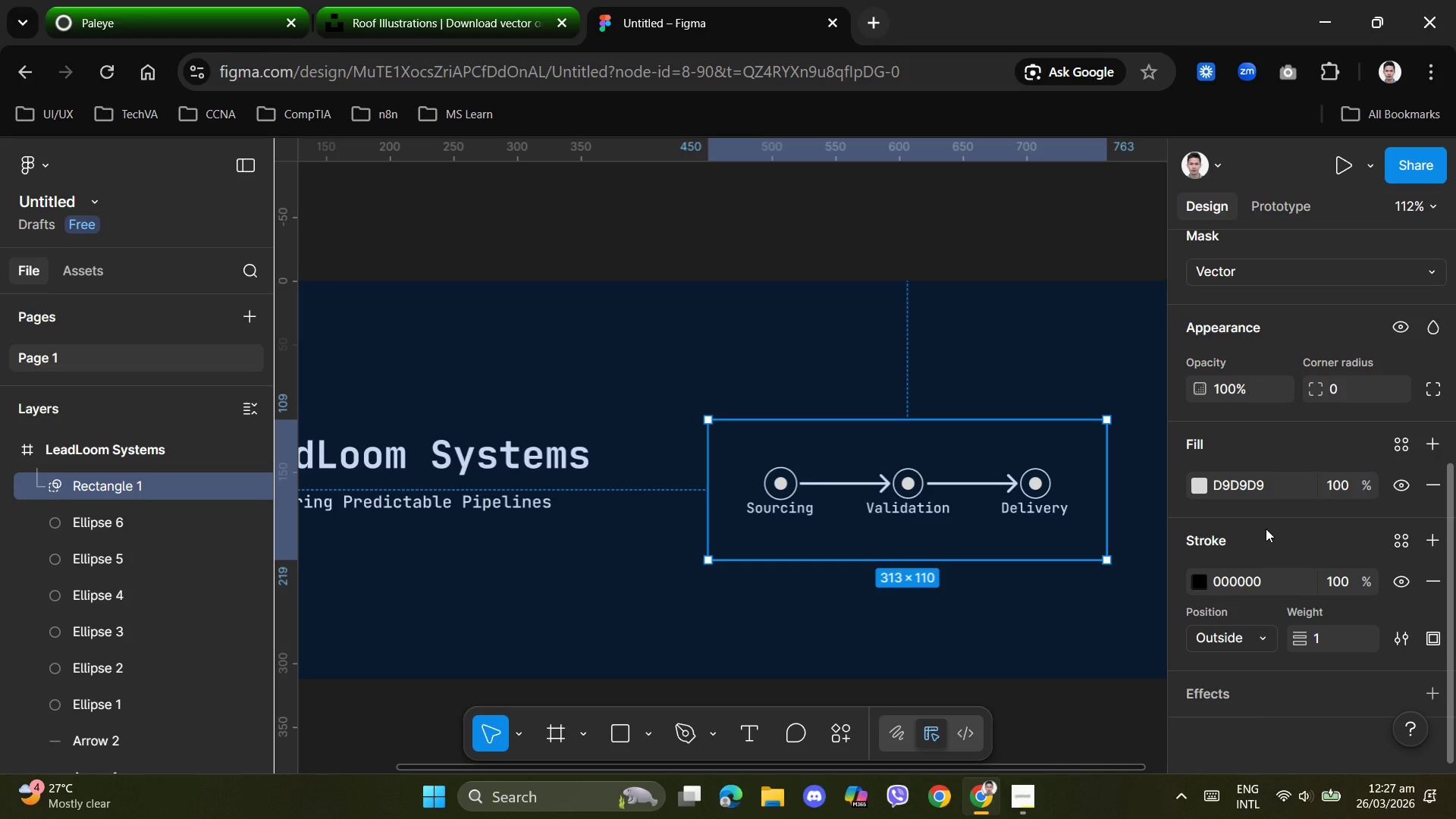 
wait(5.67)
 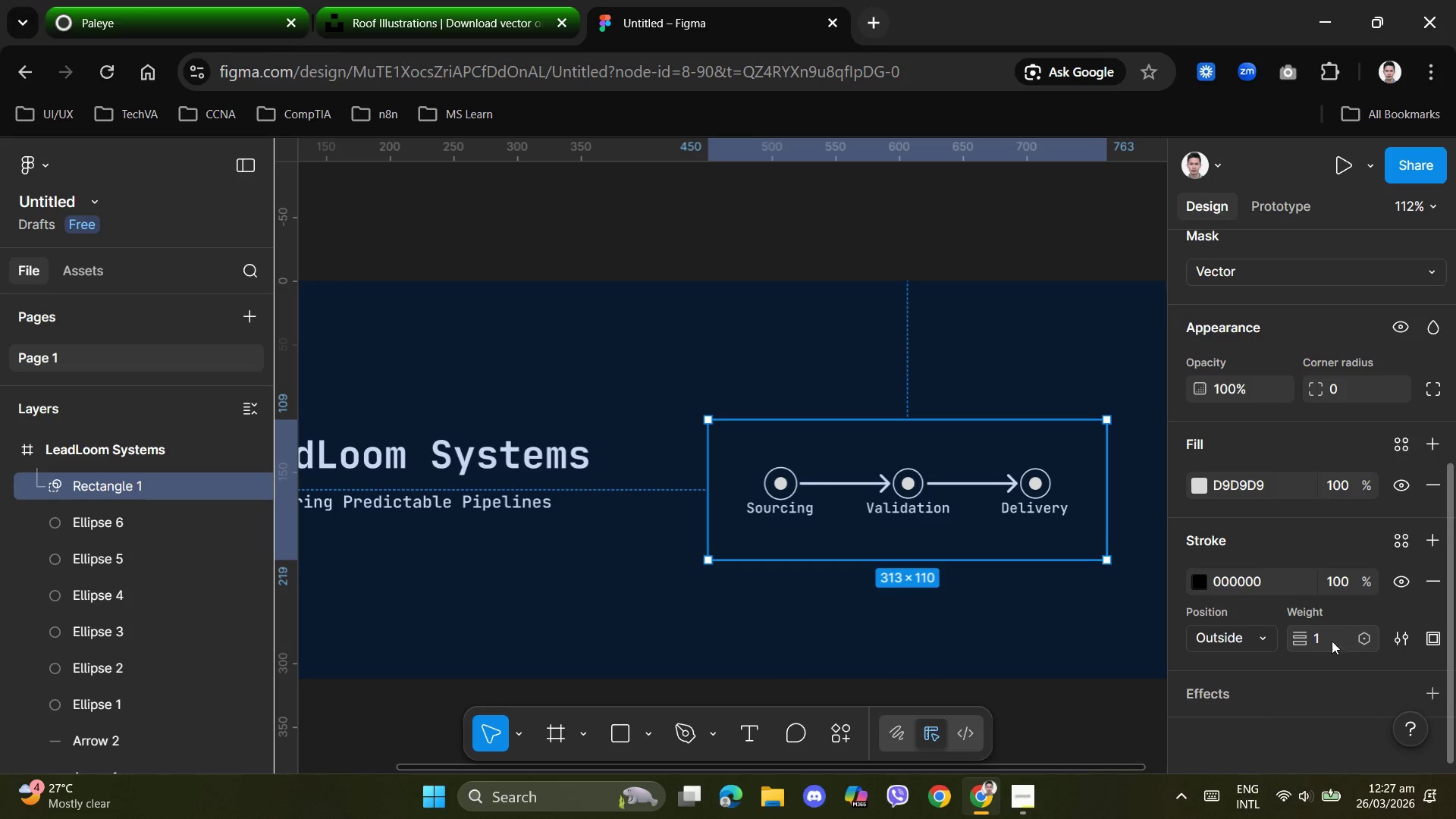 
left_click([1201, 583])
 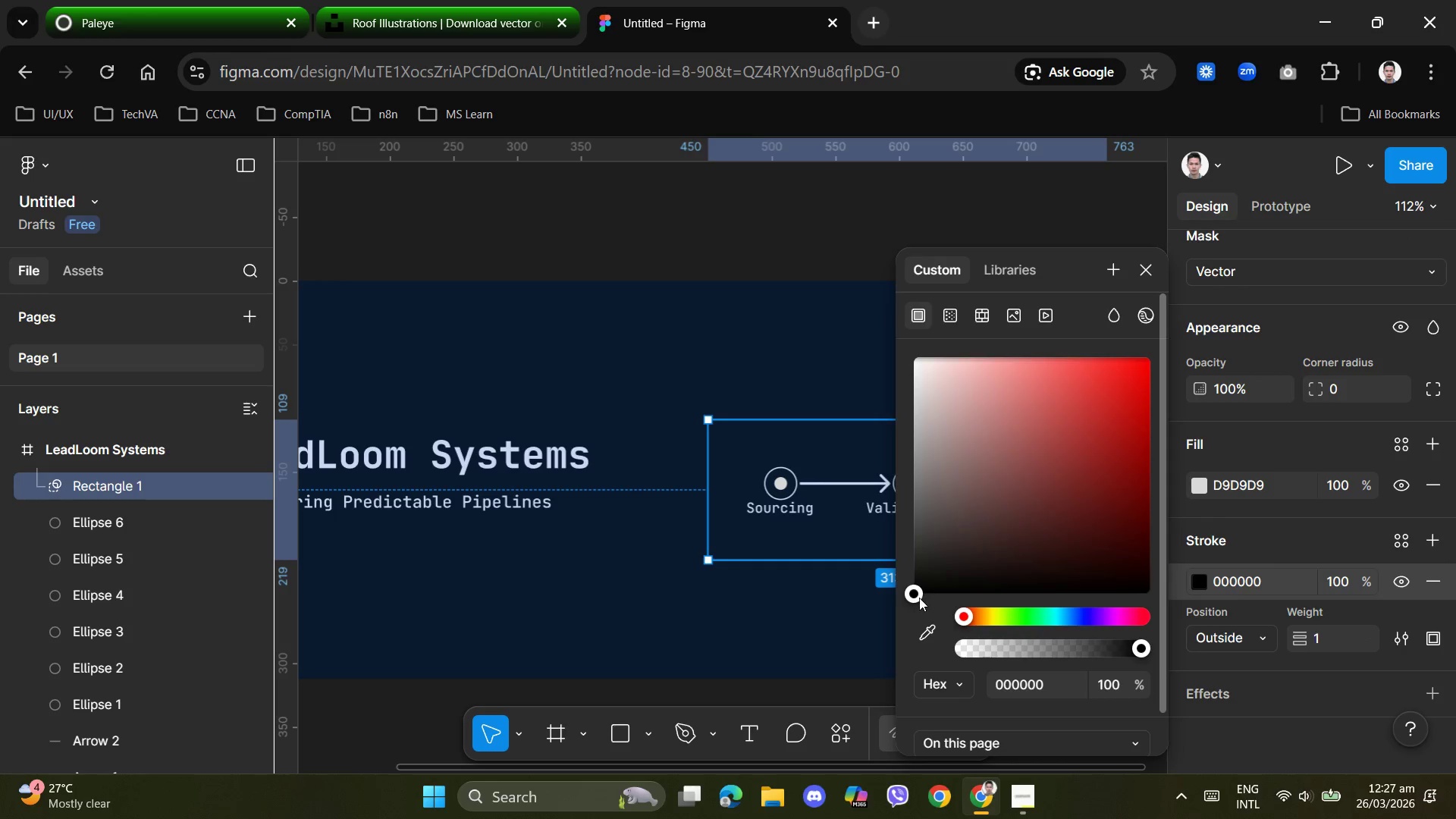 
left_click_drag(start_coordinate=[921, 583], to_coordinate=[916, 607])
 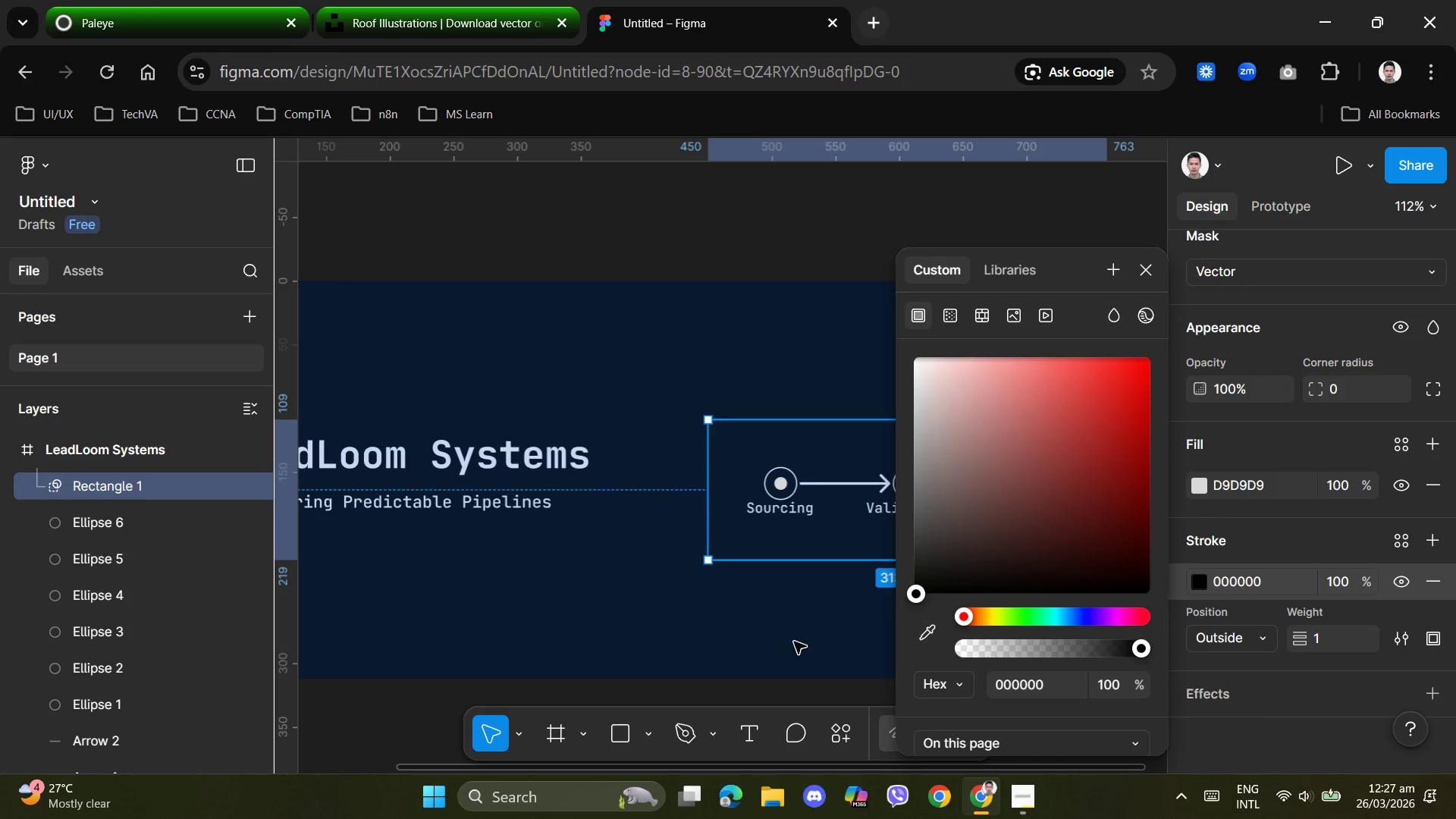 
left_click([774, 639])
 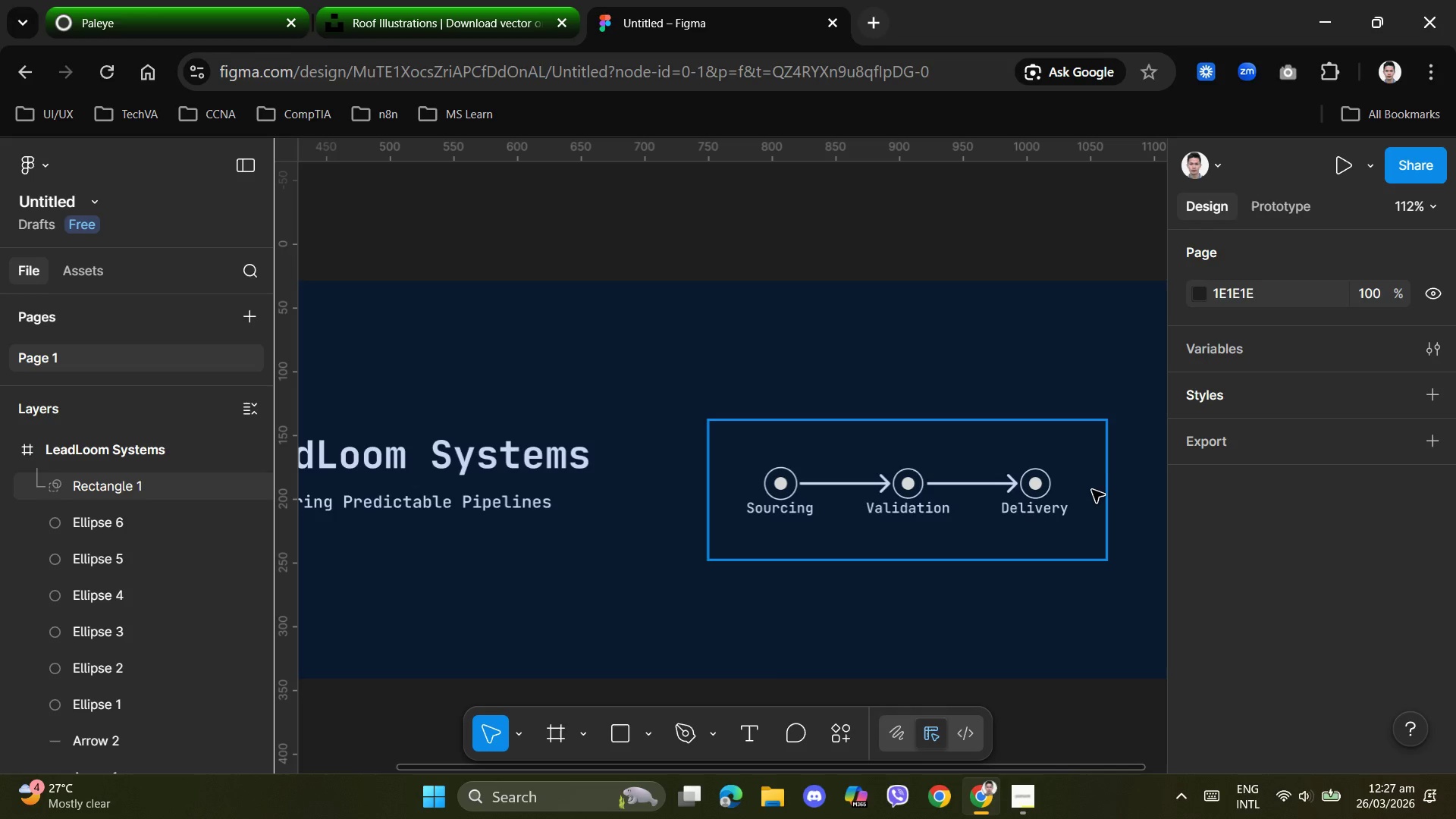 
left_click([1093, 492])
 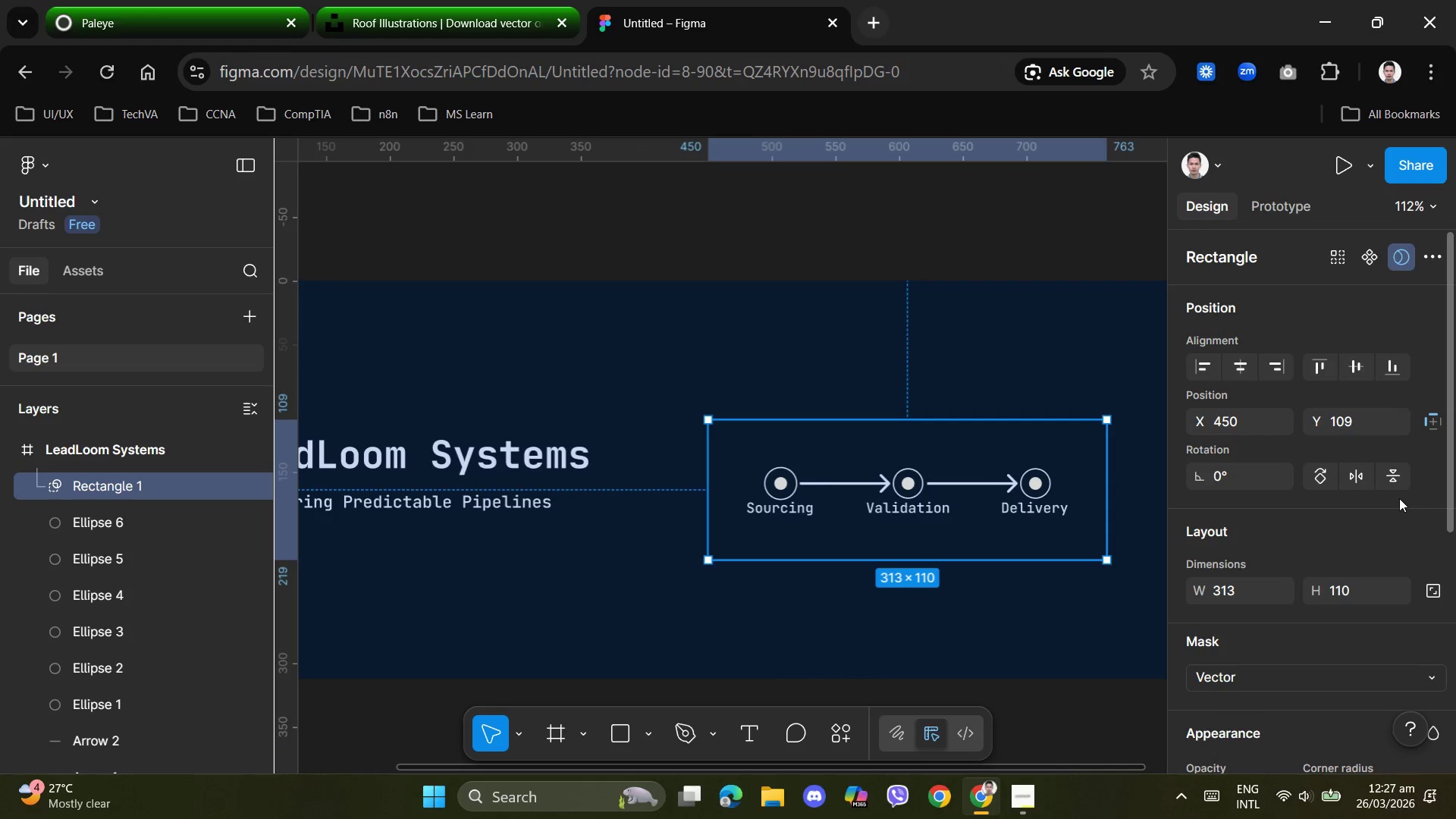 
left_click([1239, 364])
 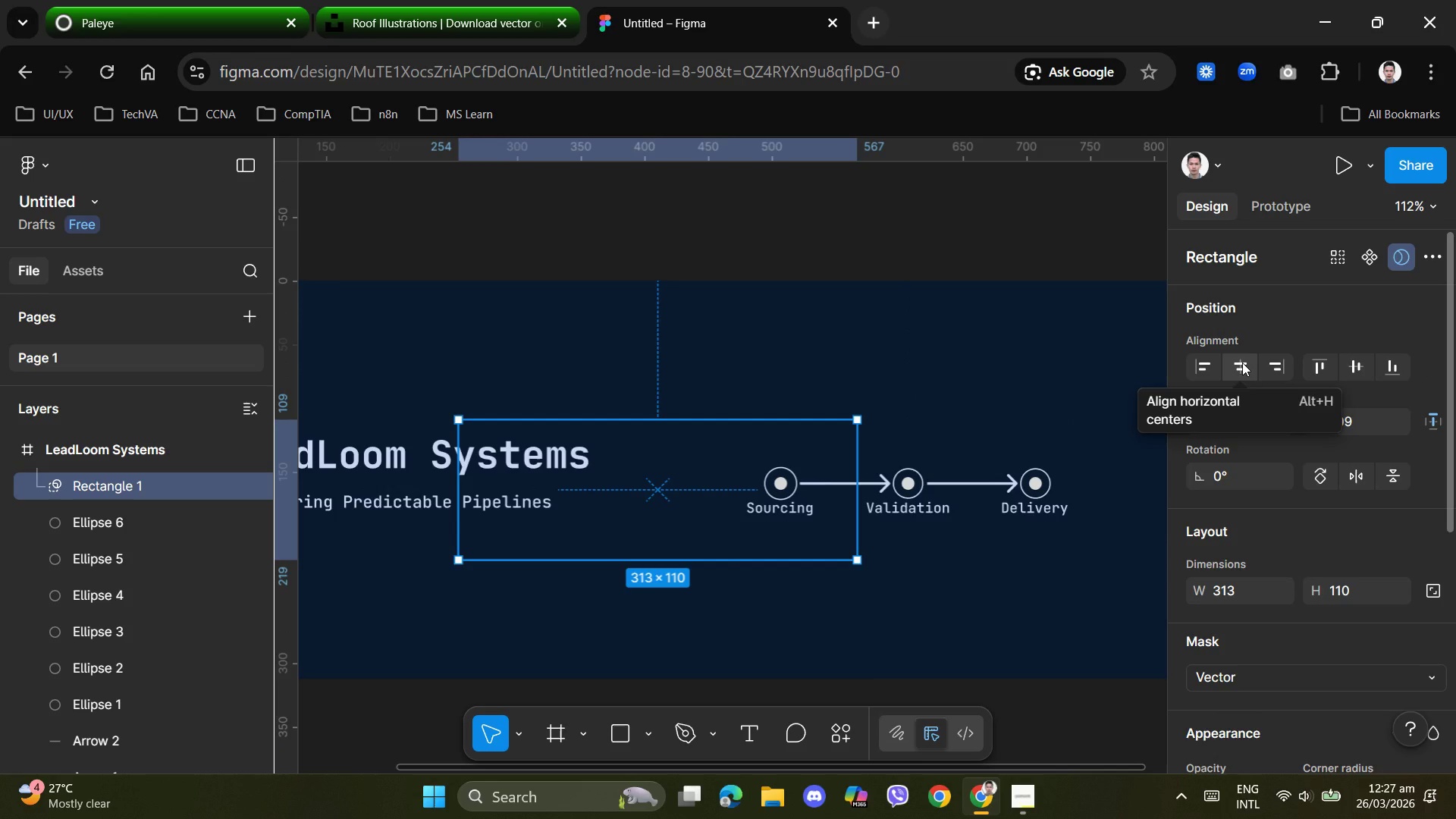 
key(Control+ControlLeft)
 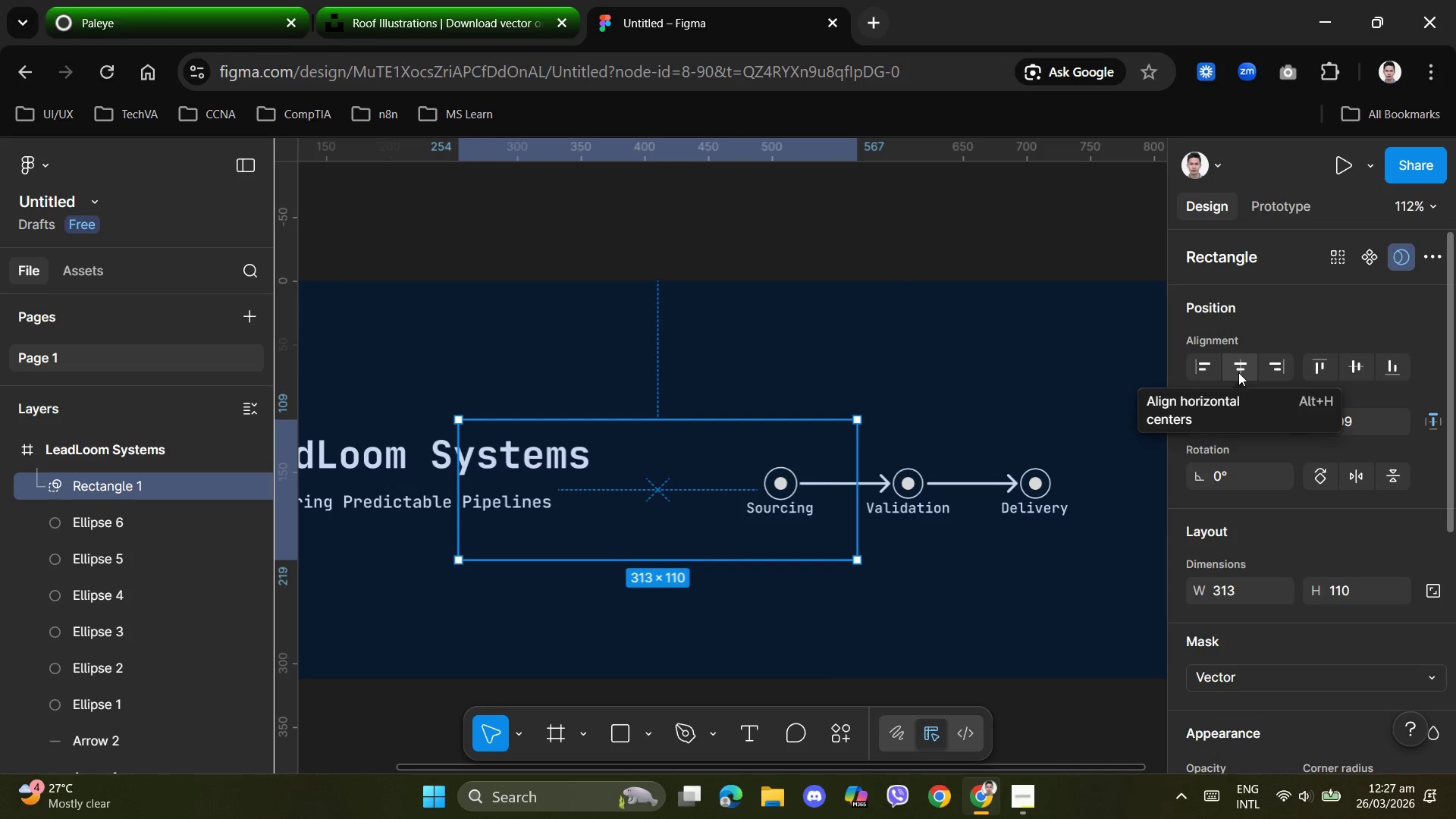 
key(Control+Z)
 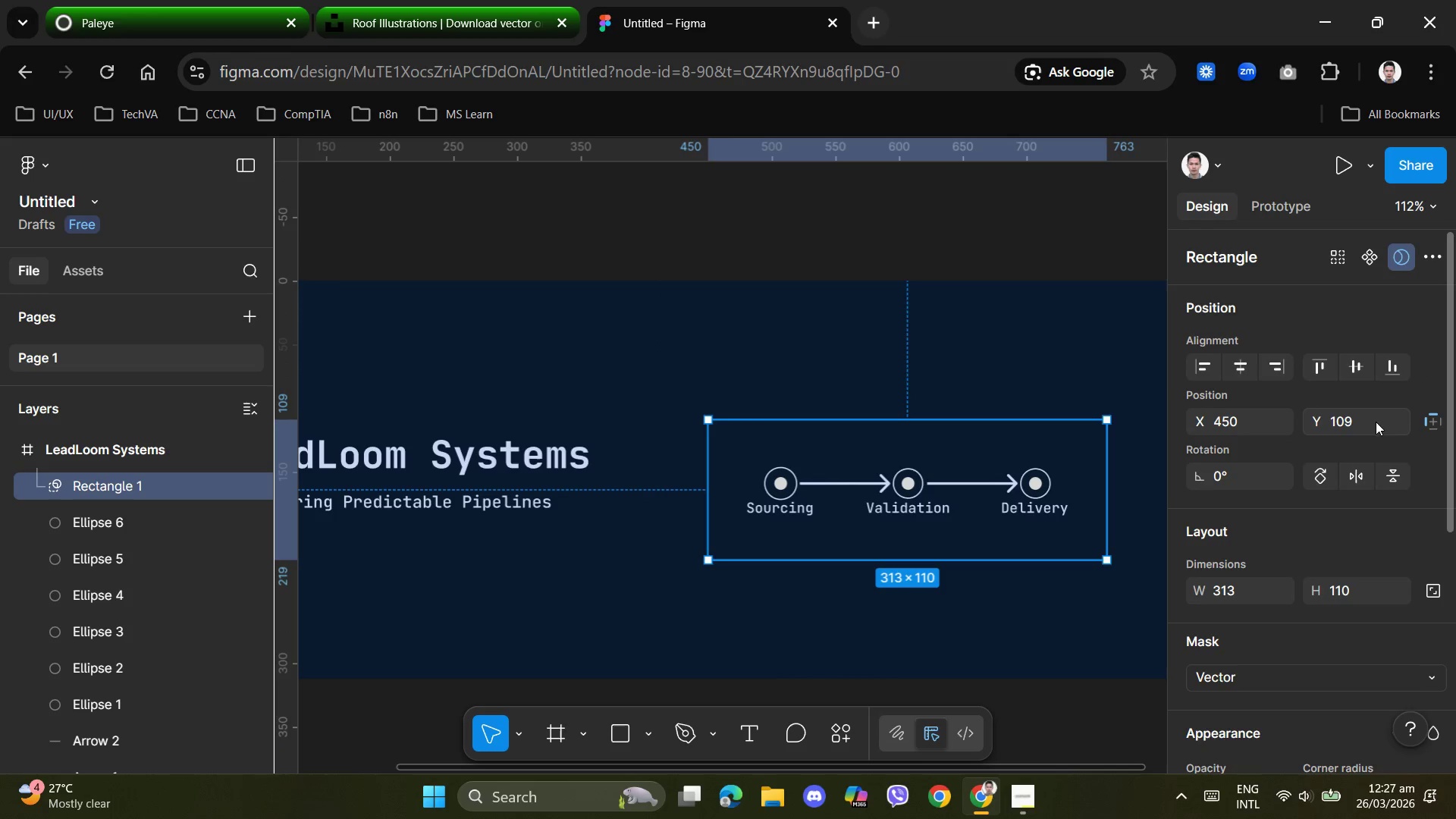 
scroll: coordinate [1340, 622], scroll_direction: down, amount: 4.0
 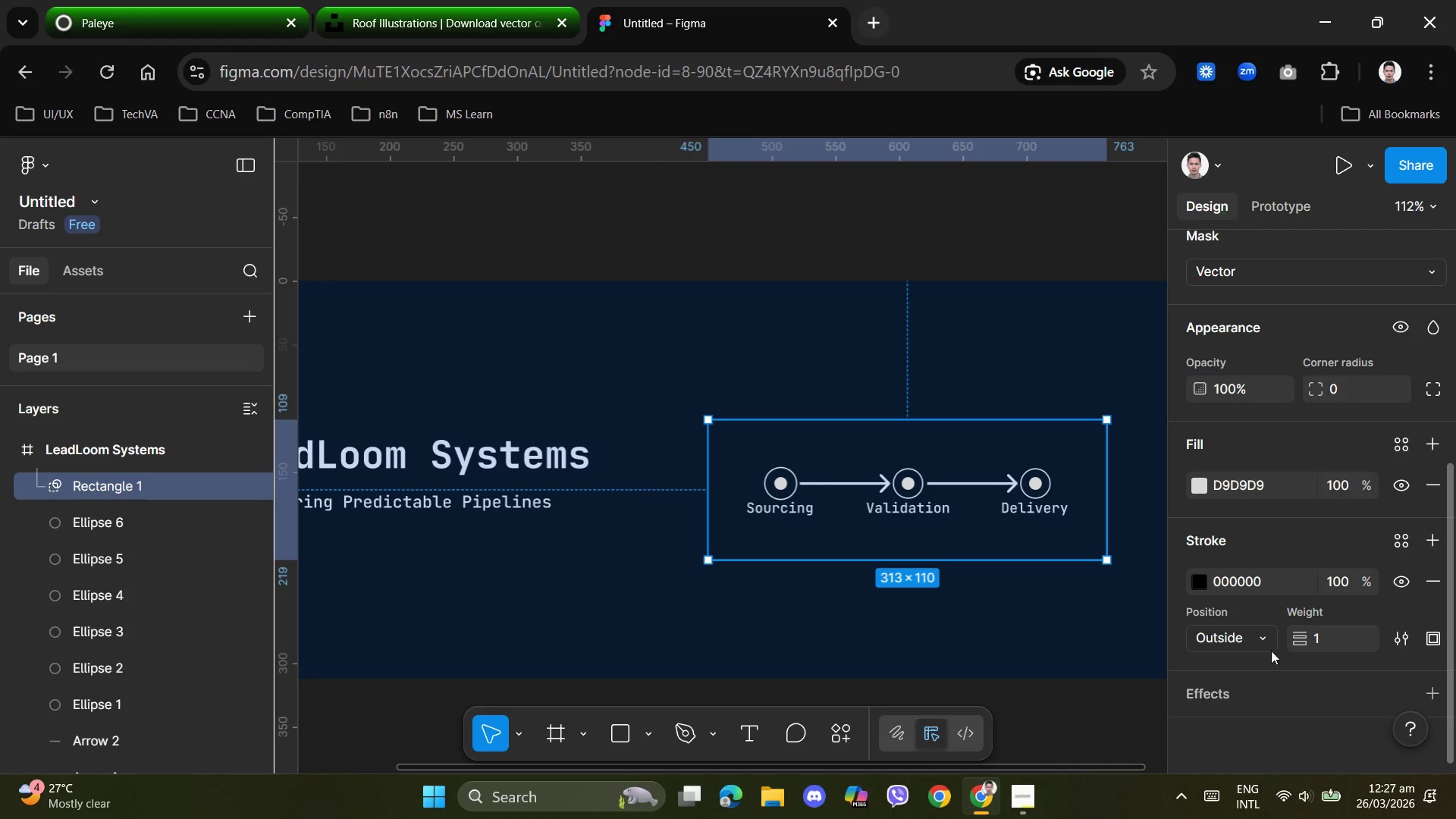 
left_click([1264, 645])
 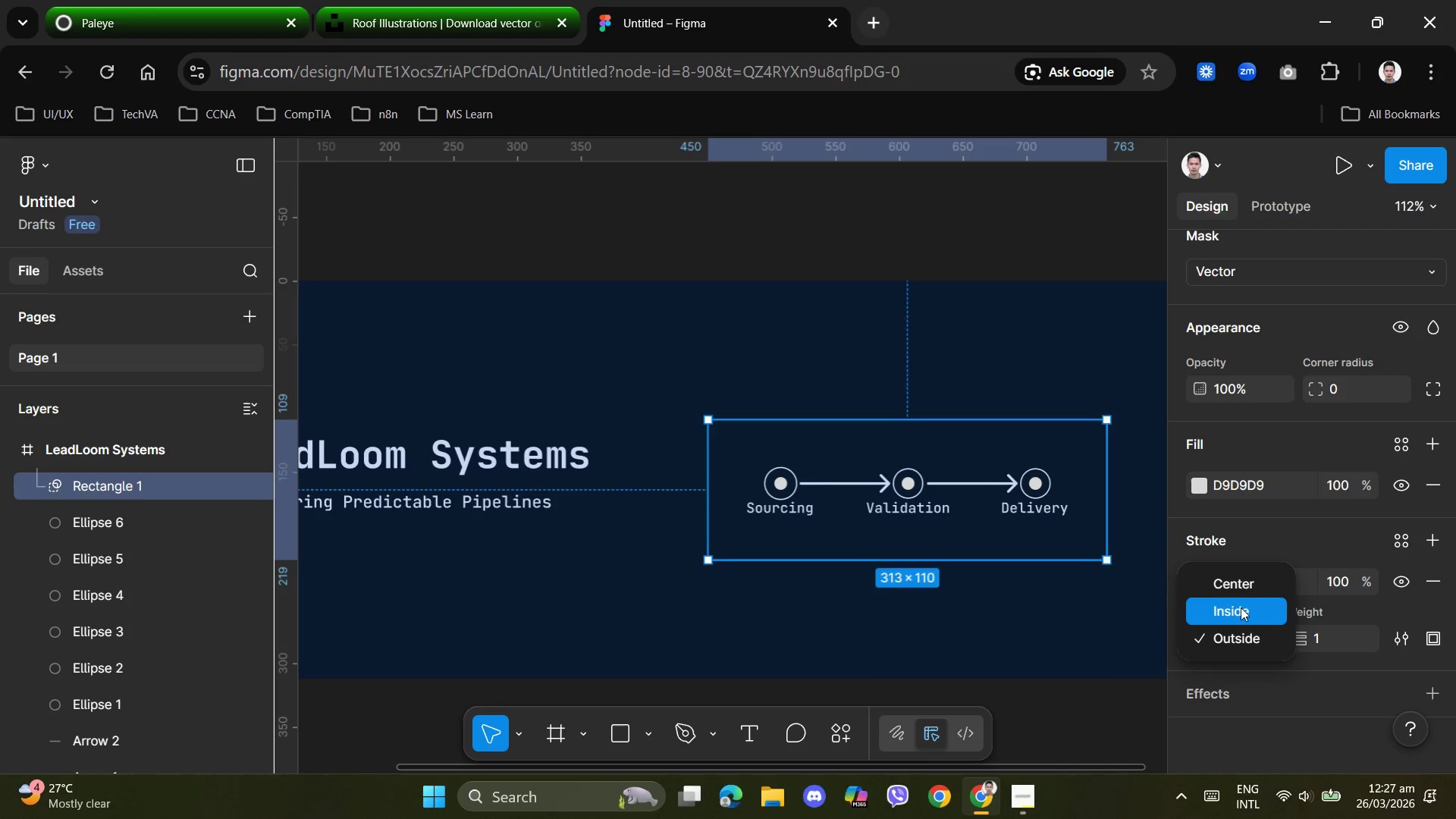 
left_click([1240, 606])
 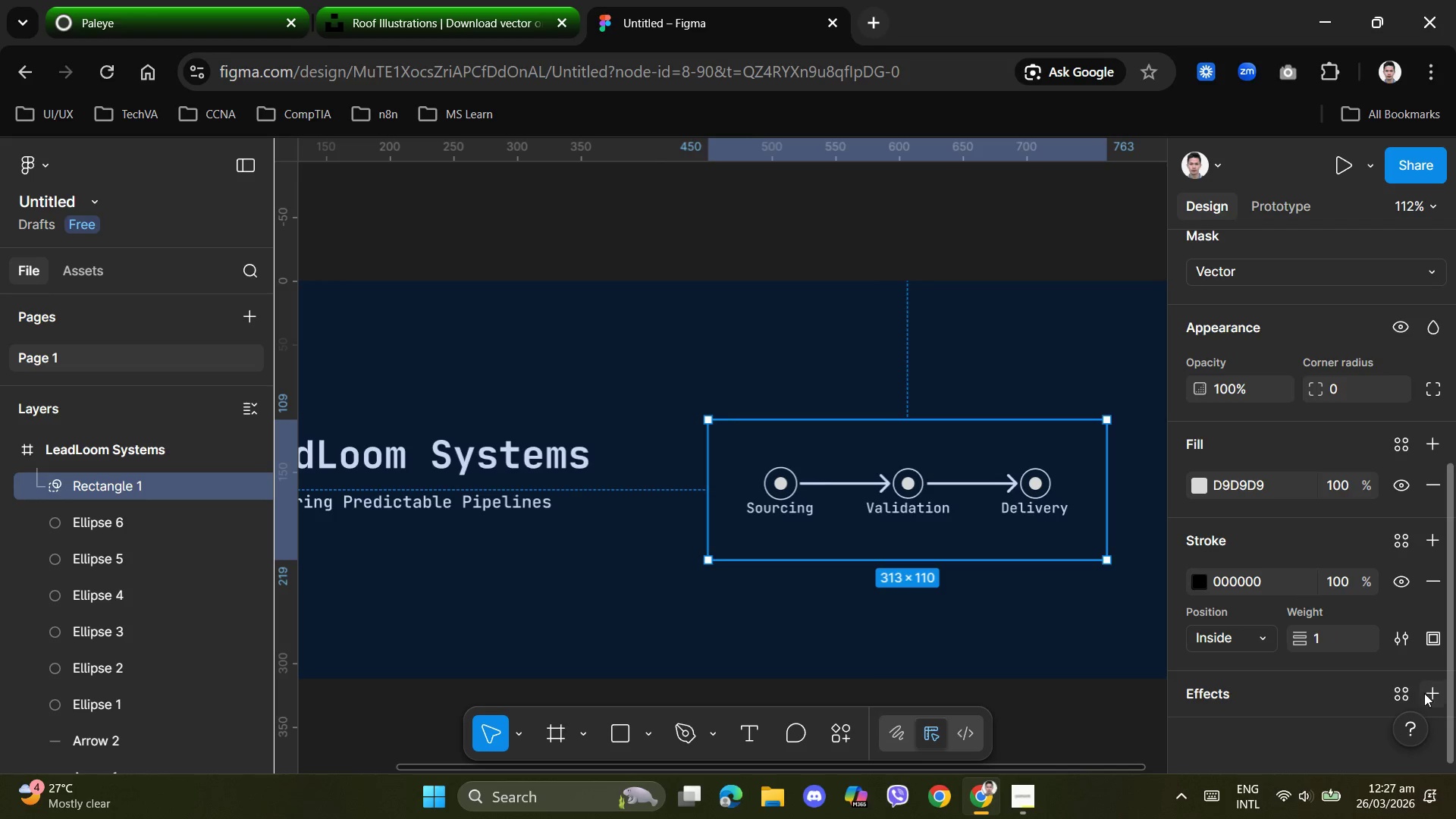 
left_click([1432, 693])
 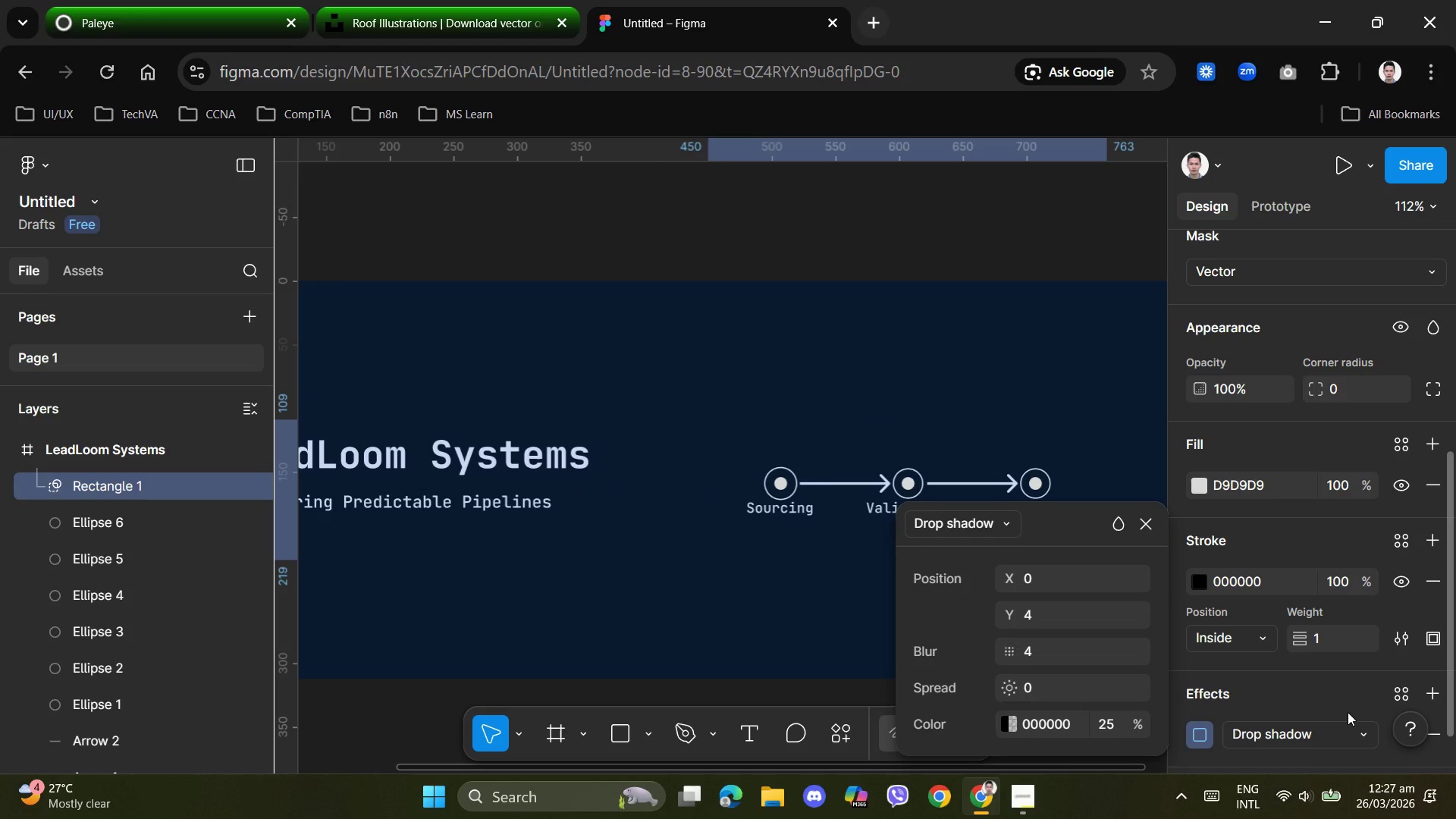 
scroll: coordinate [1348, 712], scroll_direction: down, amount: 2.0
 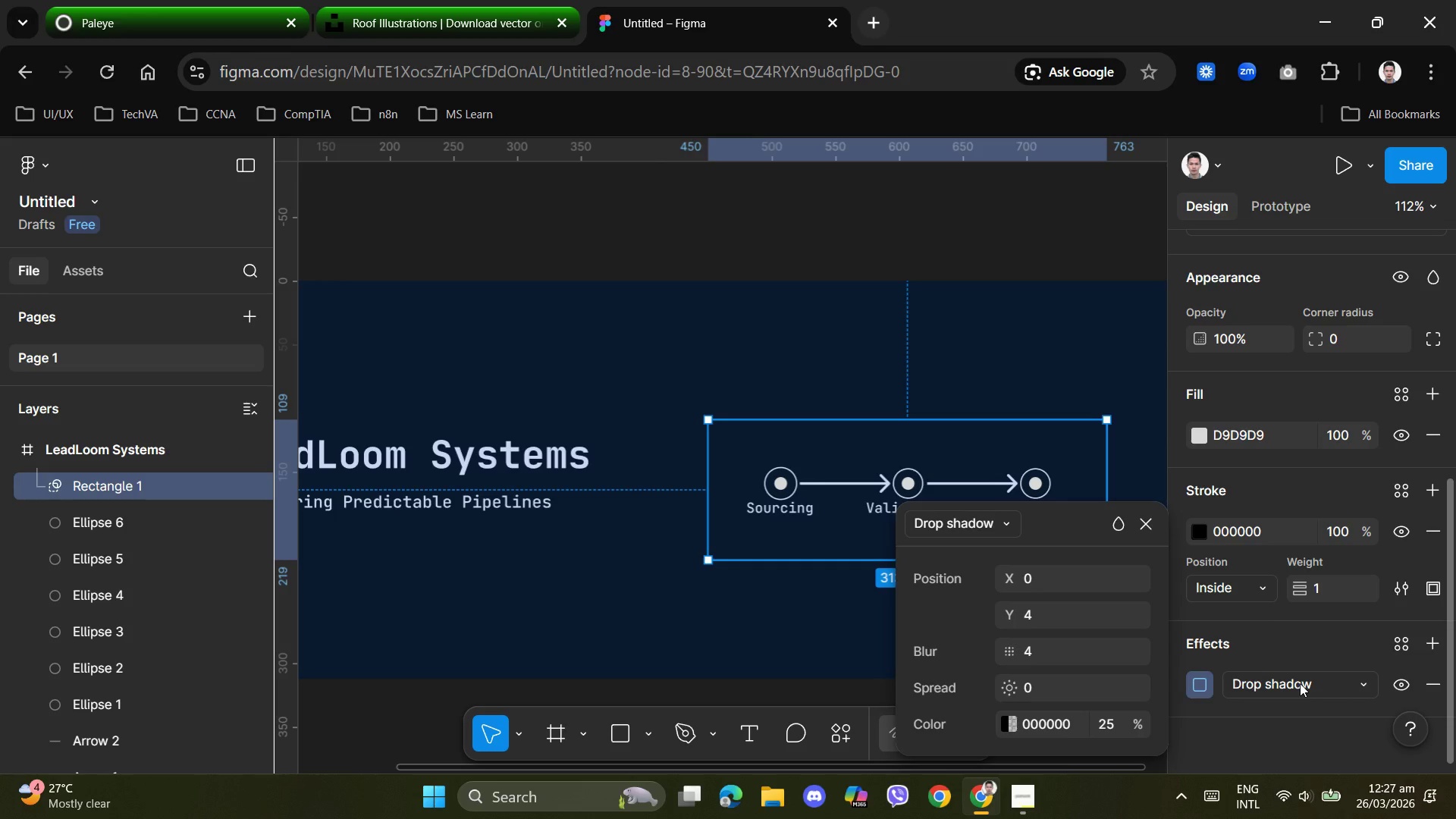 
left_click([768, 662])
 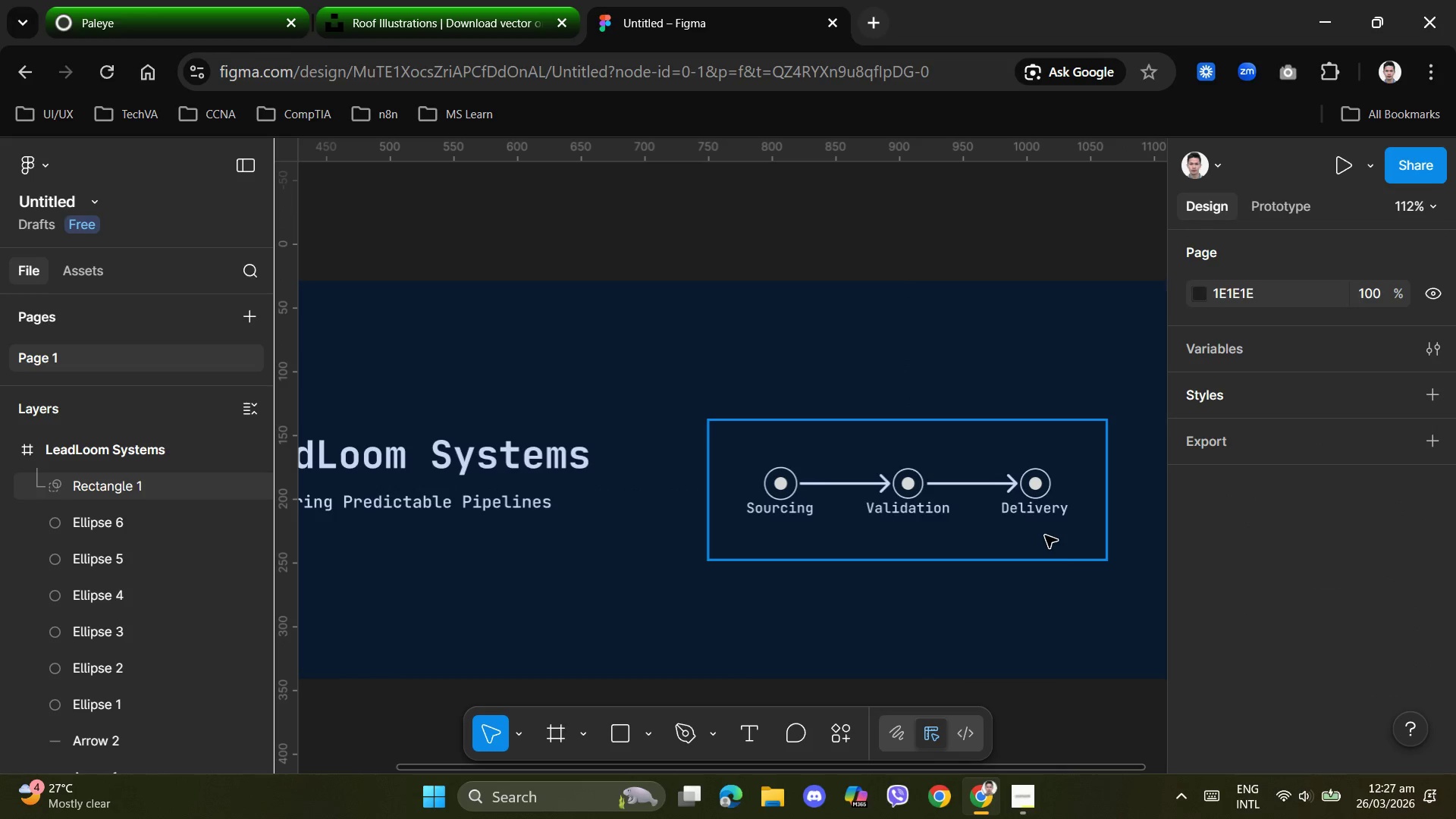 
left_click([1068, 549])
 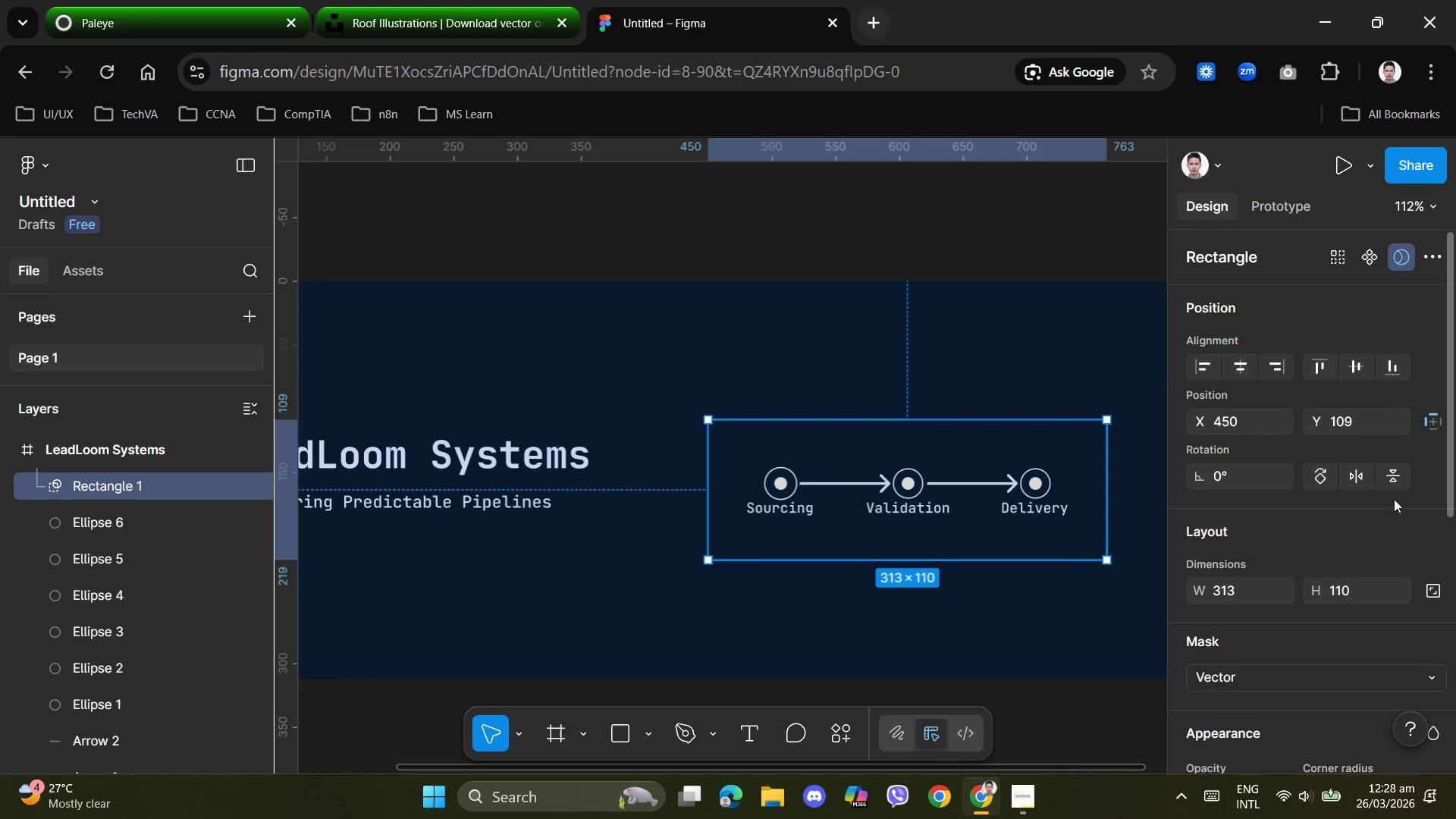 
scroll: coordinate [1392, 604], scroll_direction: down, amount: 1.0
 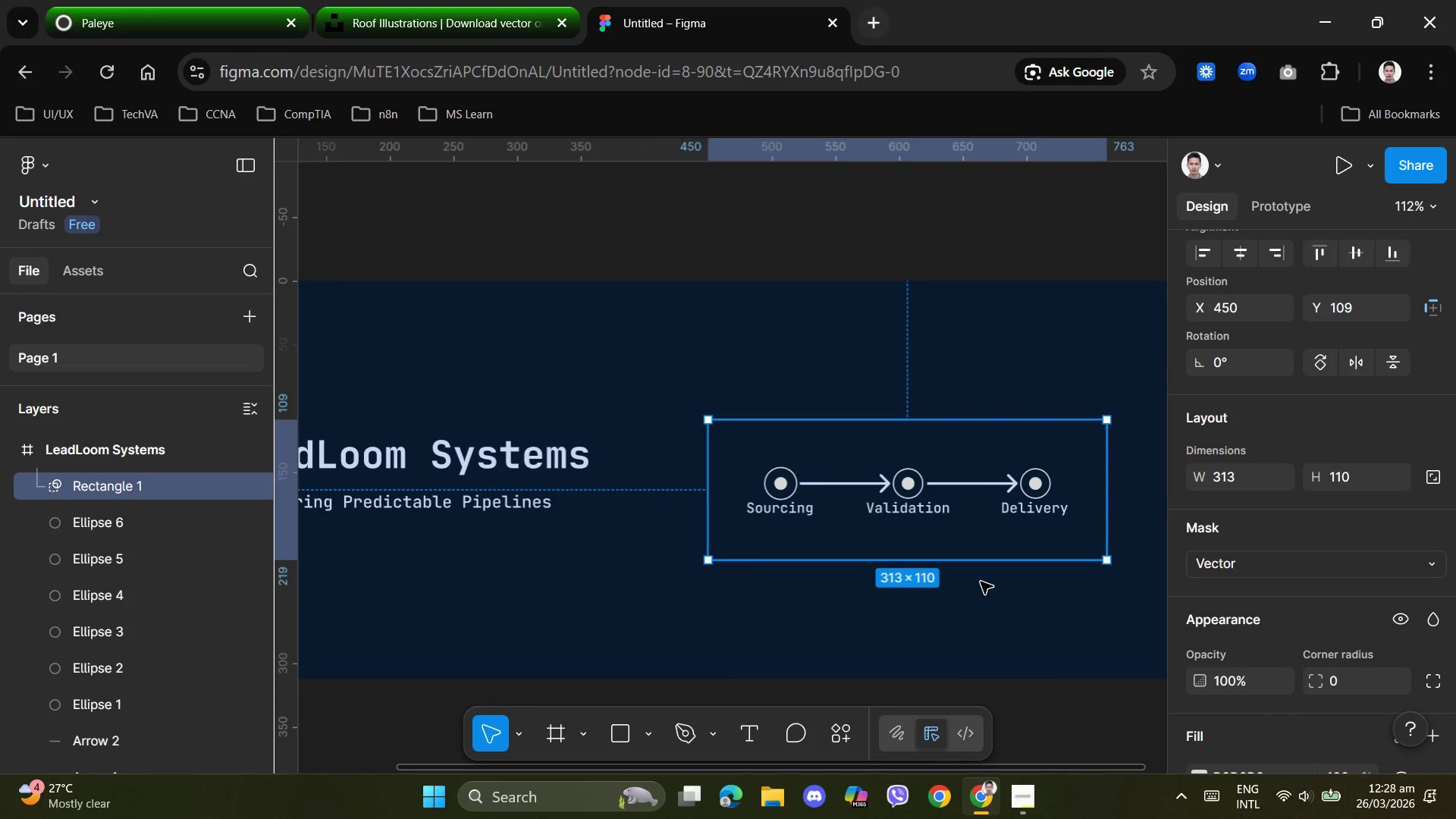 
right_click([1046, 549])
 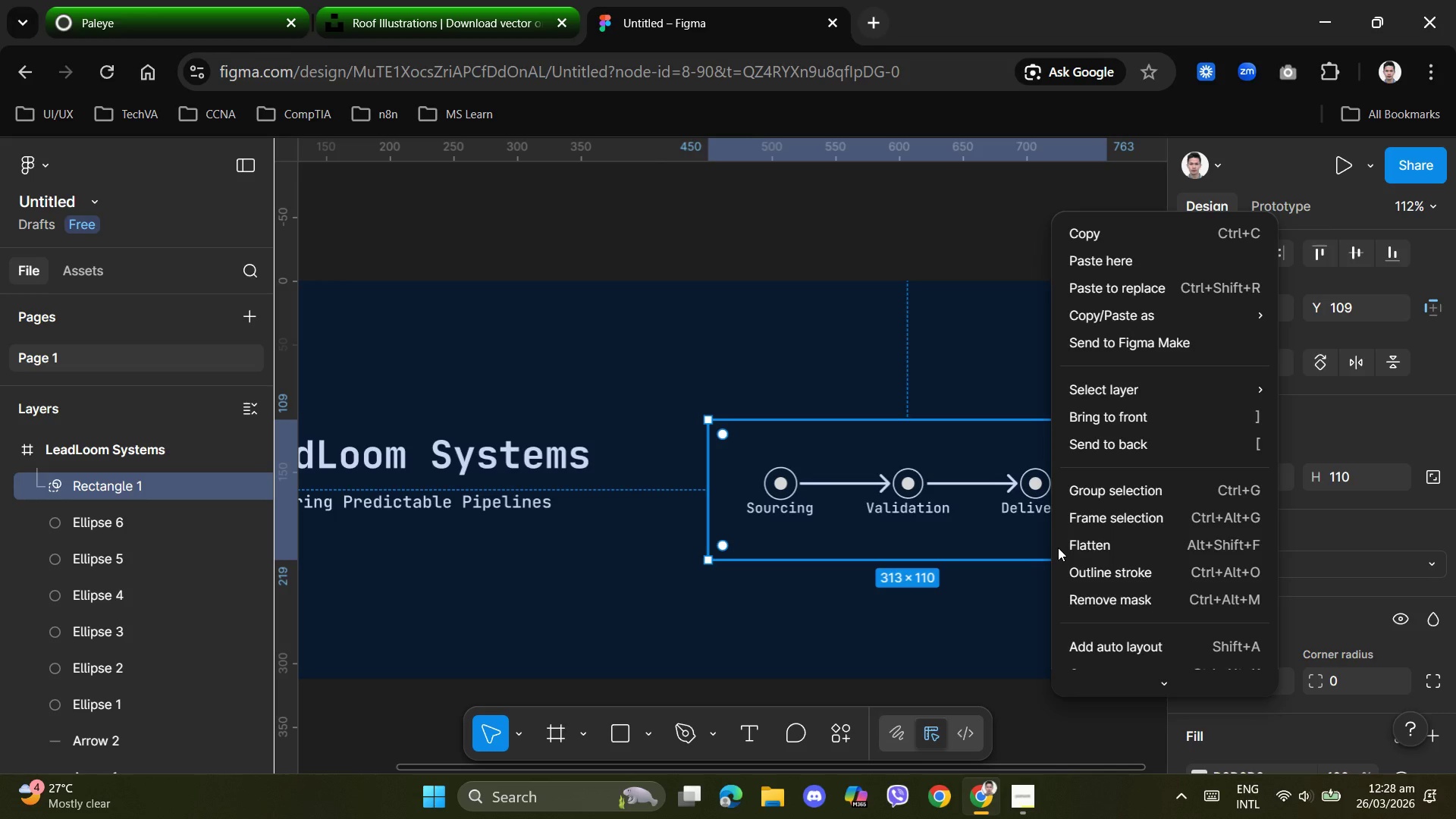 
scroll: coordinate [1087, 607], scroll_direction: down, amount: 1.0
 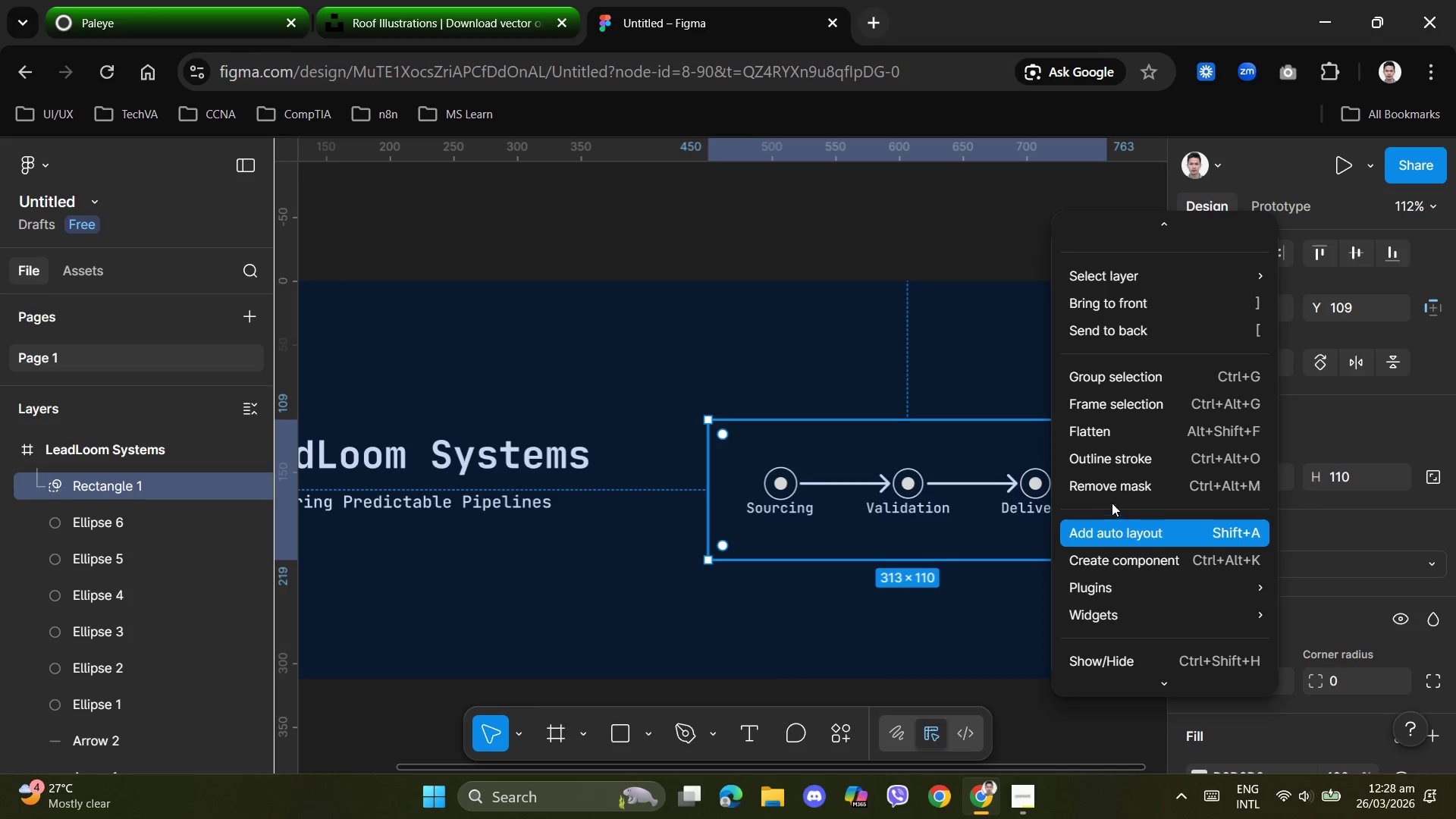 
left_click([1125, 472])
 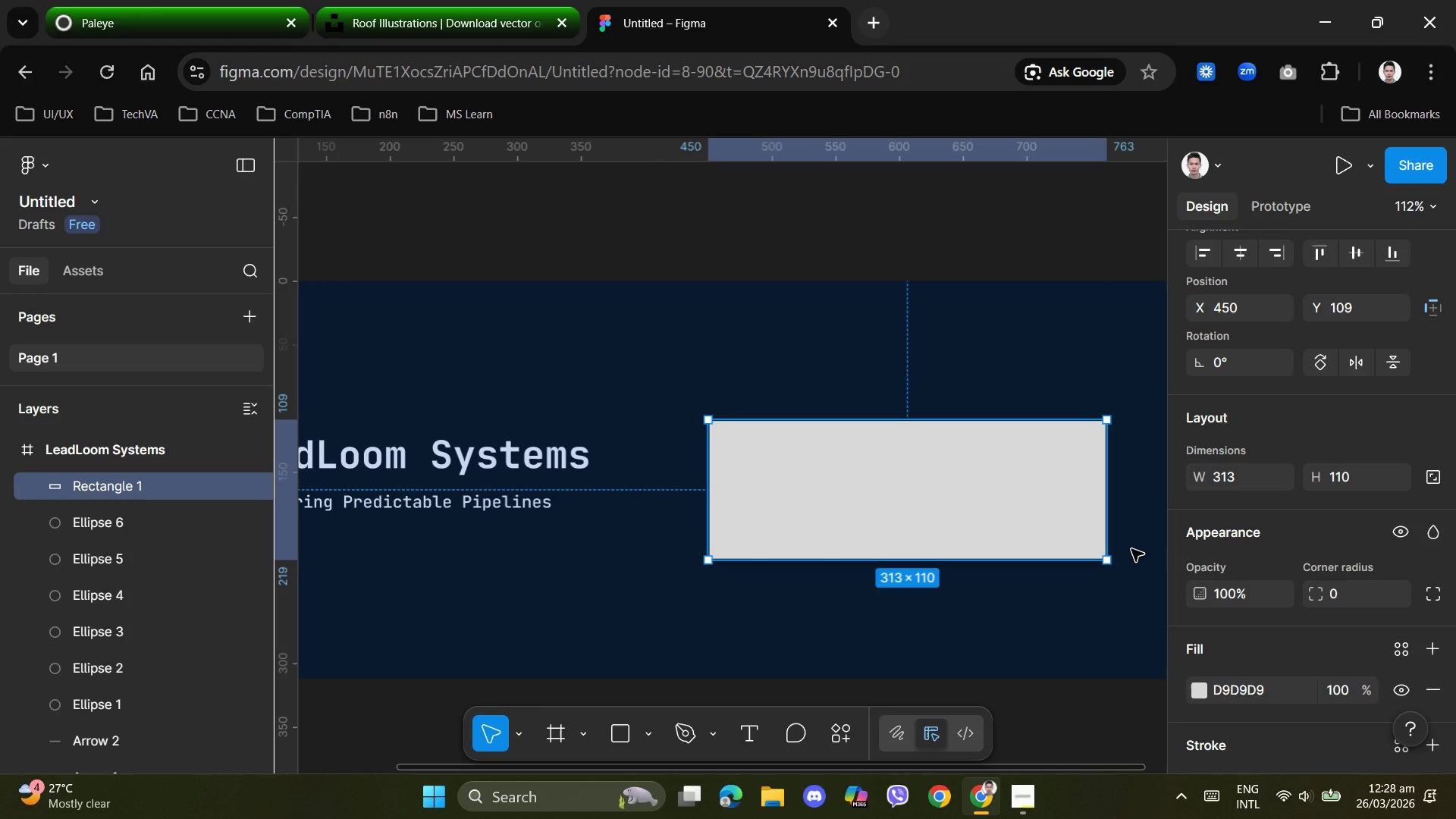 
key(Delete)
 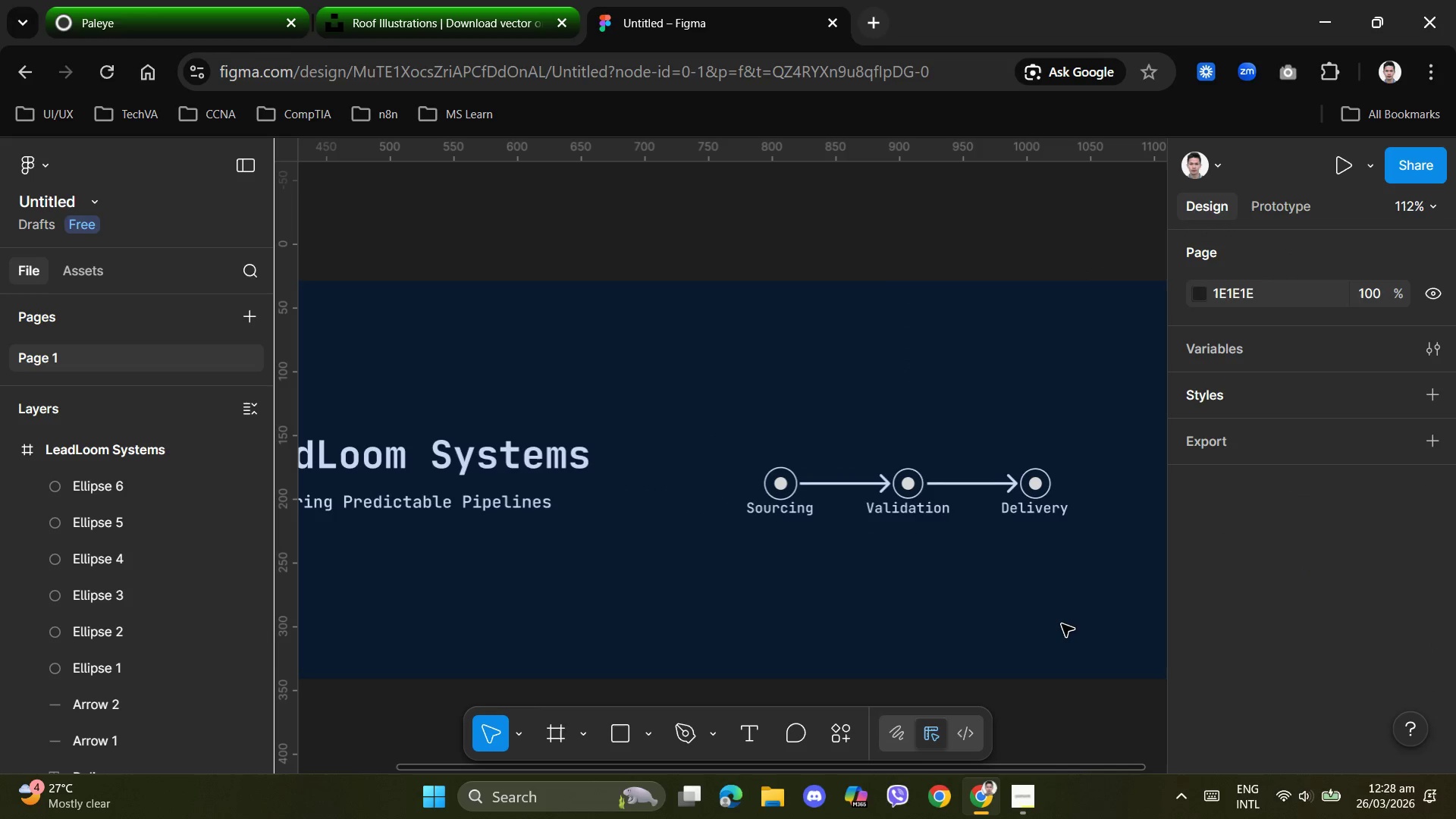 
left_click([1061, 624])
 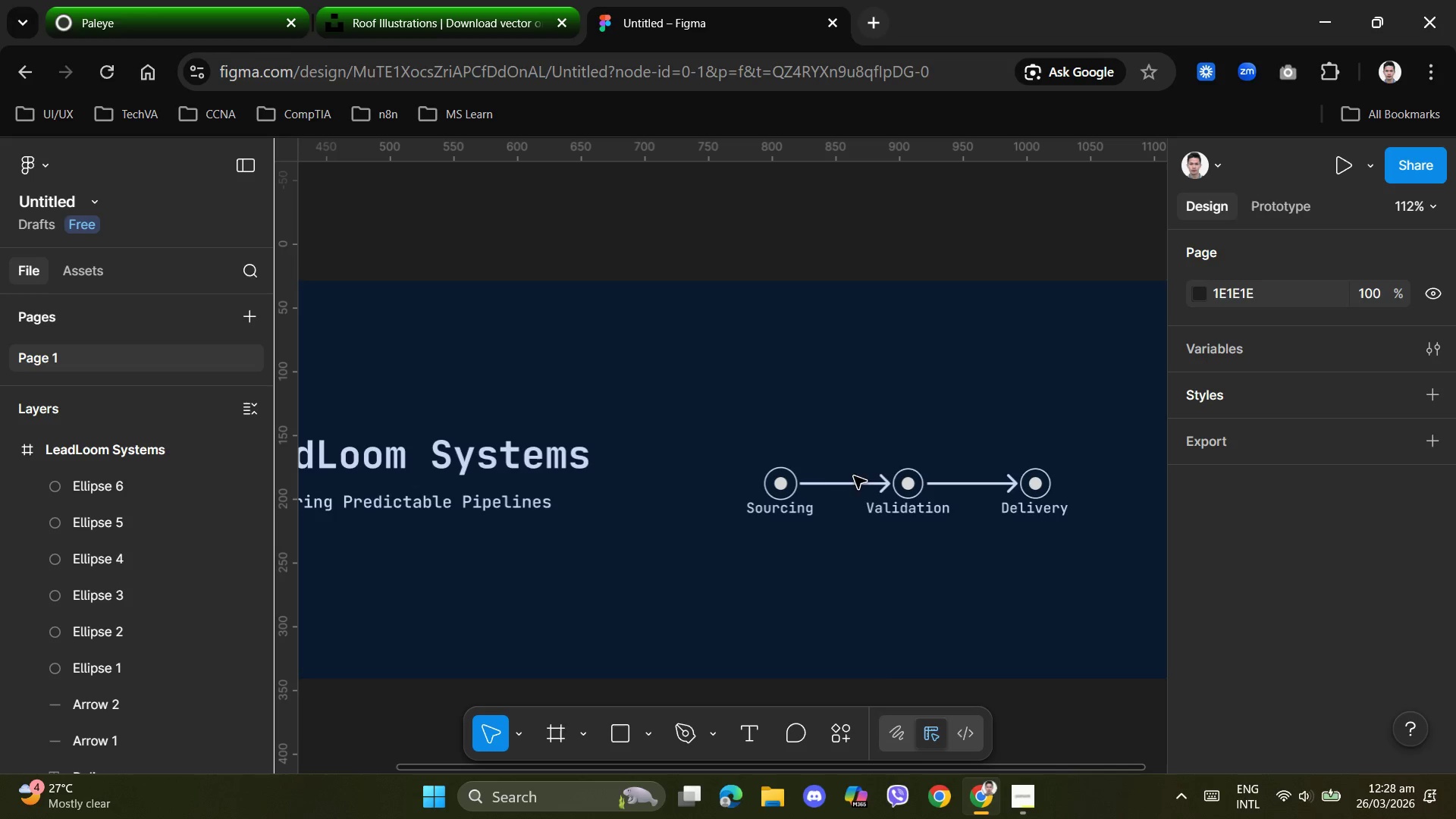 
wait(6.44)
 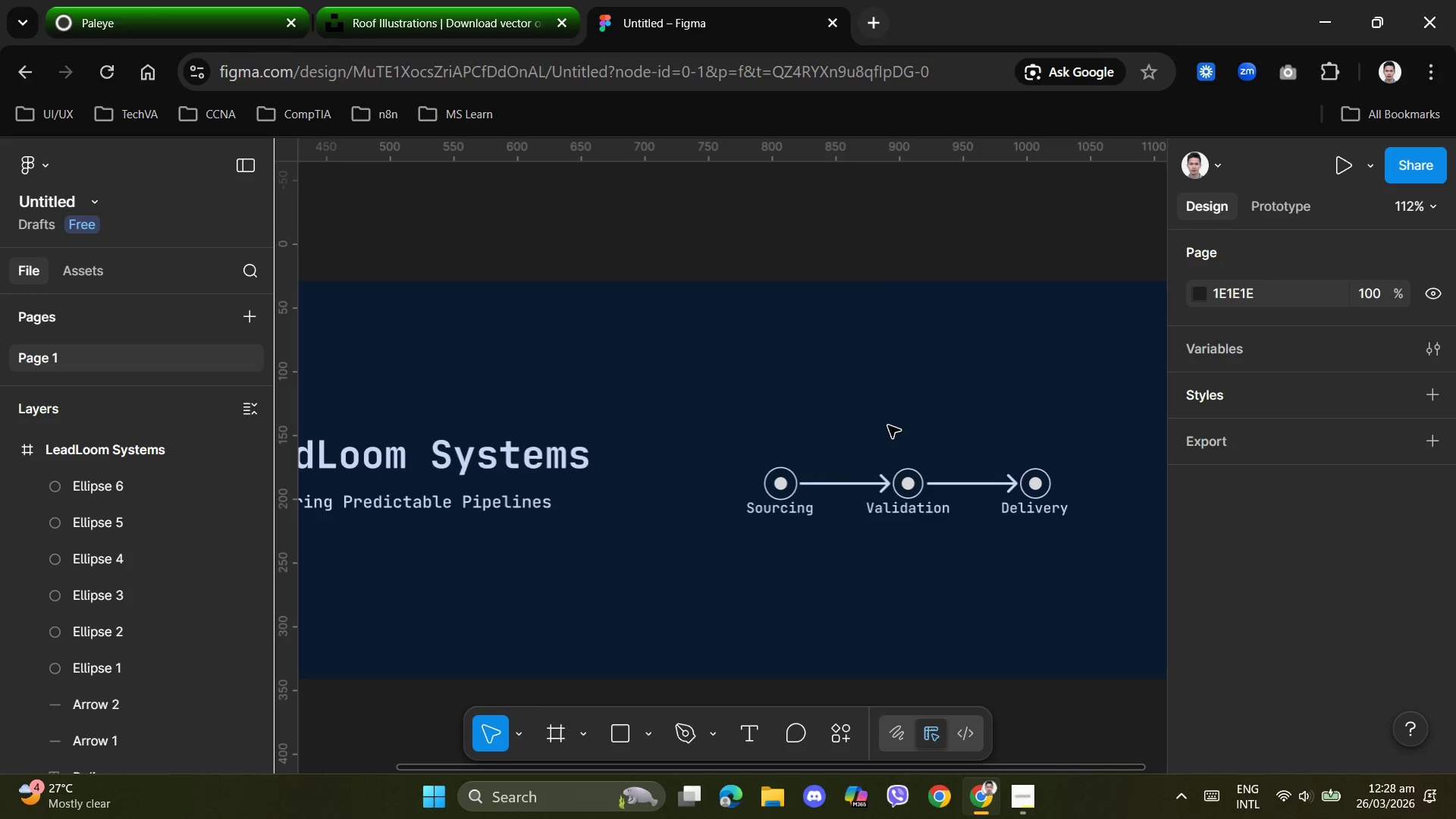 
scroll: coordinate [669, 560], scroll_direction: down, amount: 1.0
 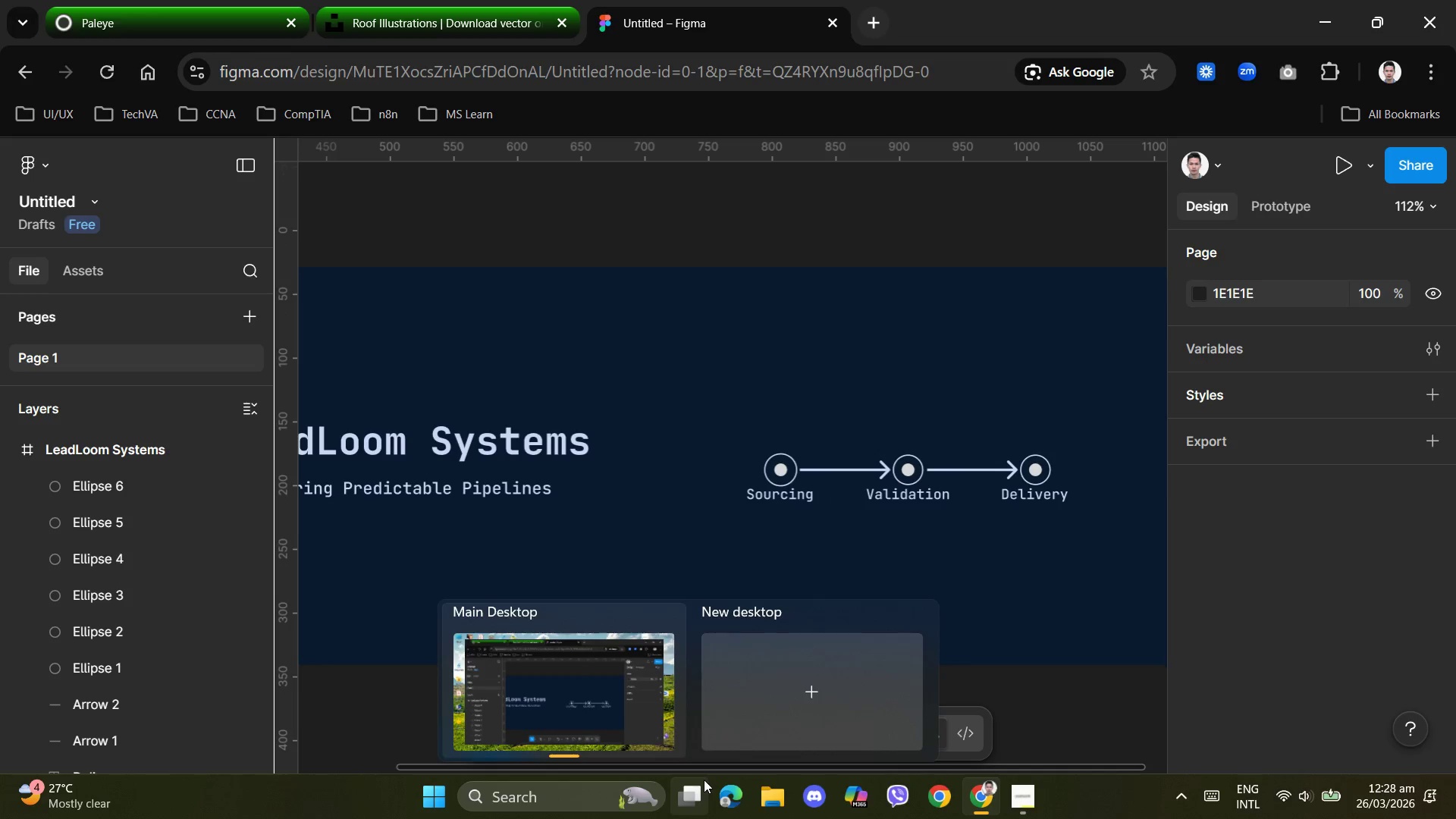 
scroll: coordinate [880, 560], scroll_direction: up, amount: 1.0
 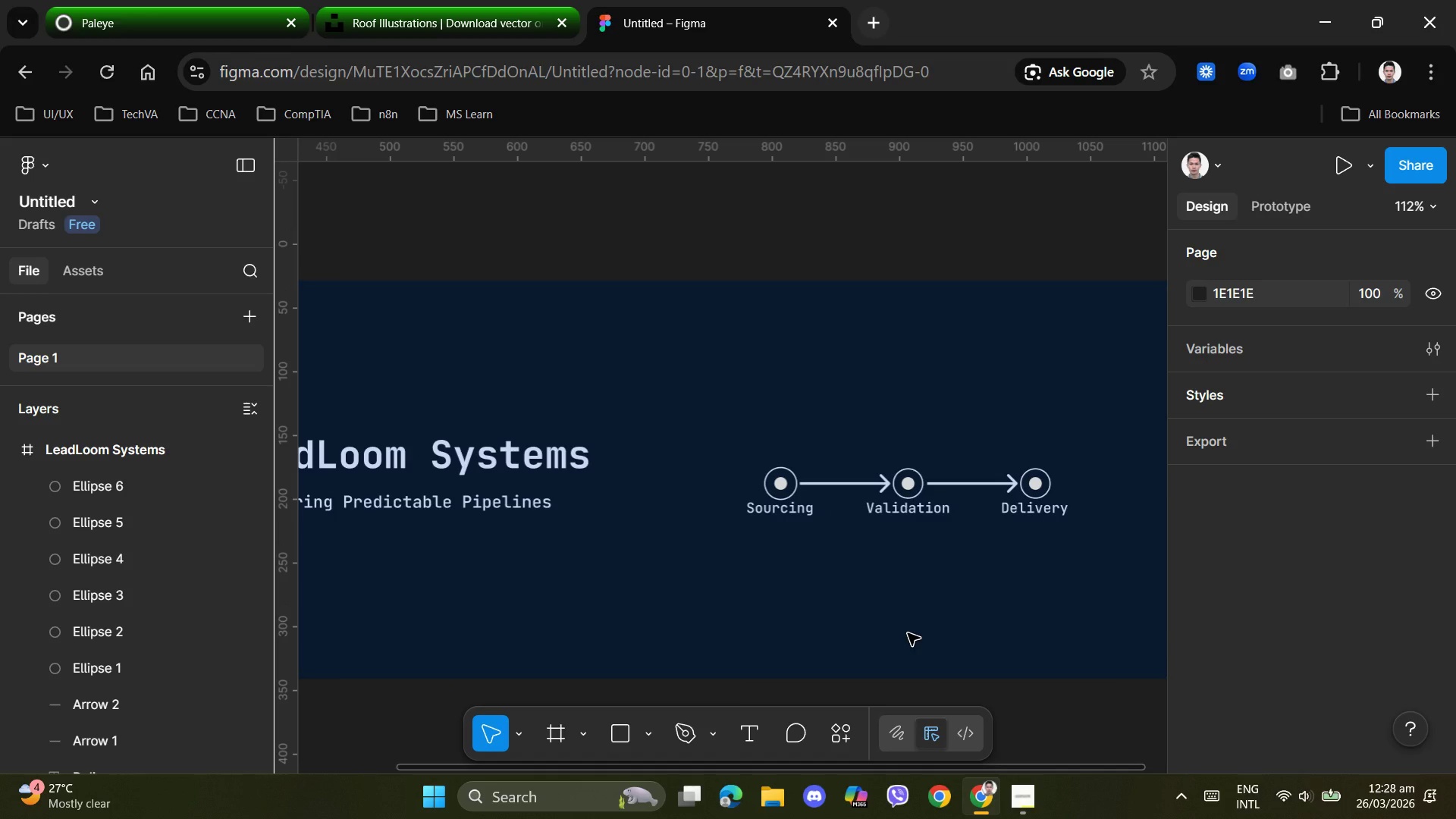 
wait(8.35)
 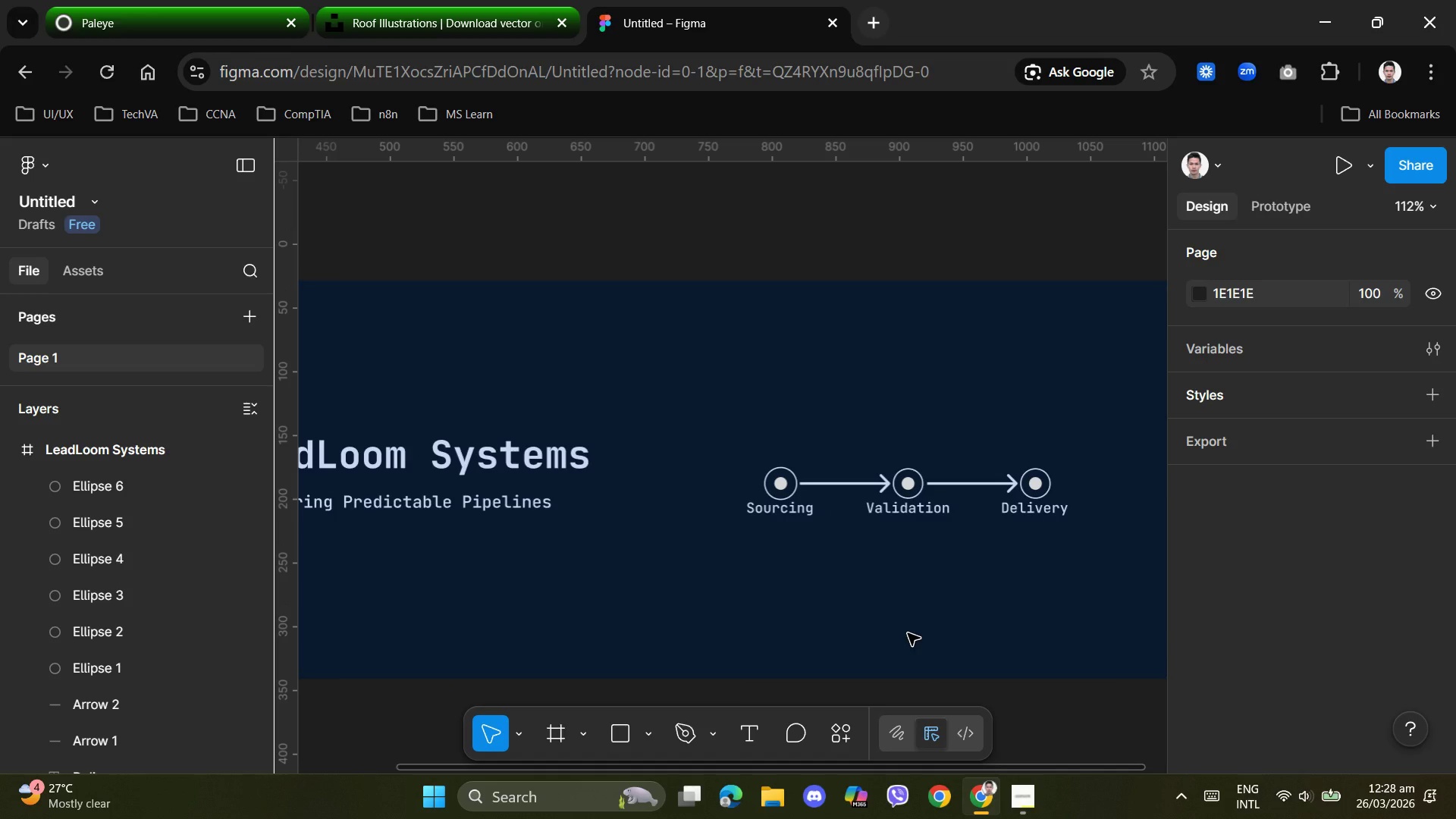 
left_click([1040, 793])